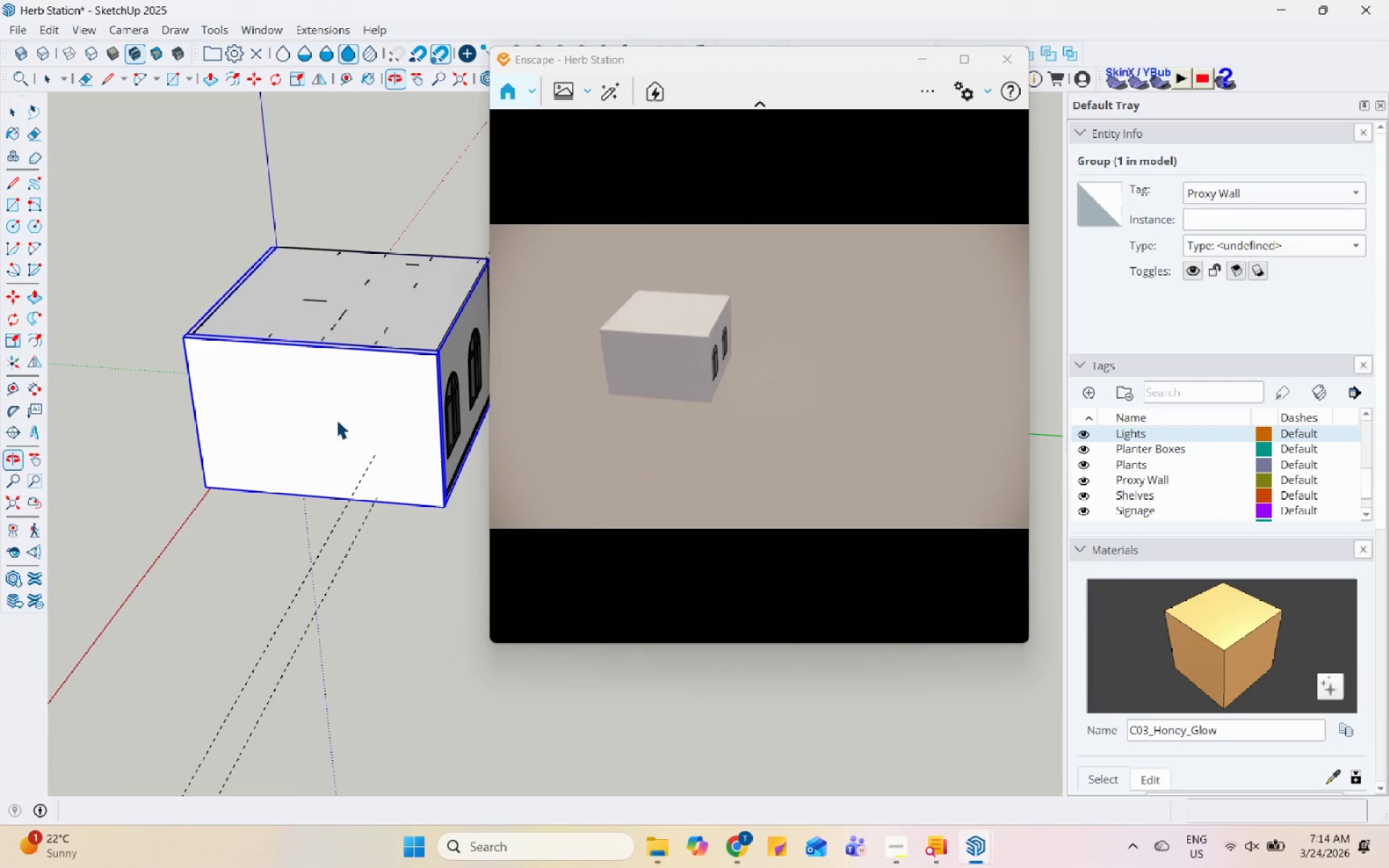 
scroll: coordinate [1152, 492], scroll_direction: up, amount: 11.0
 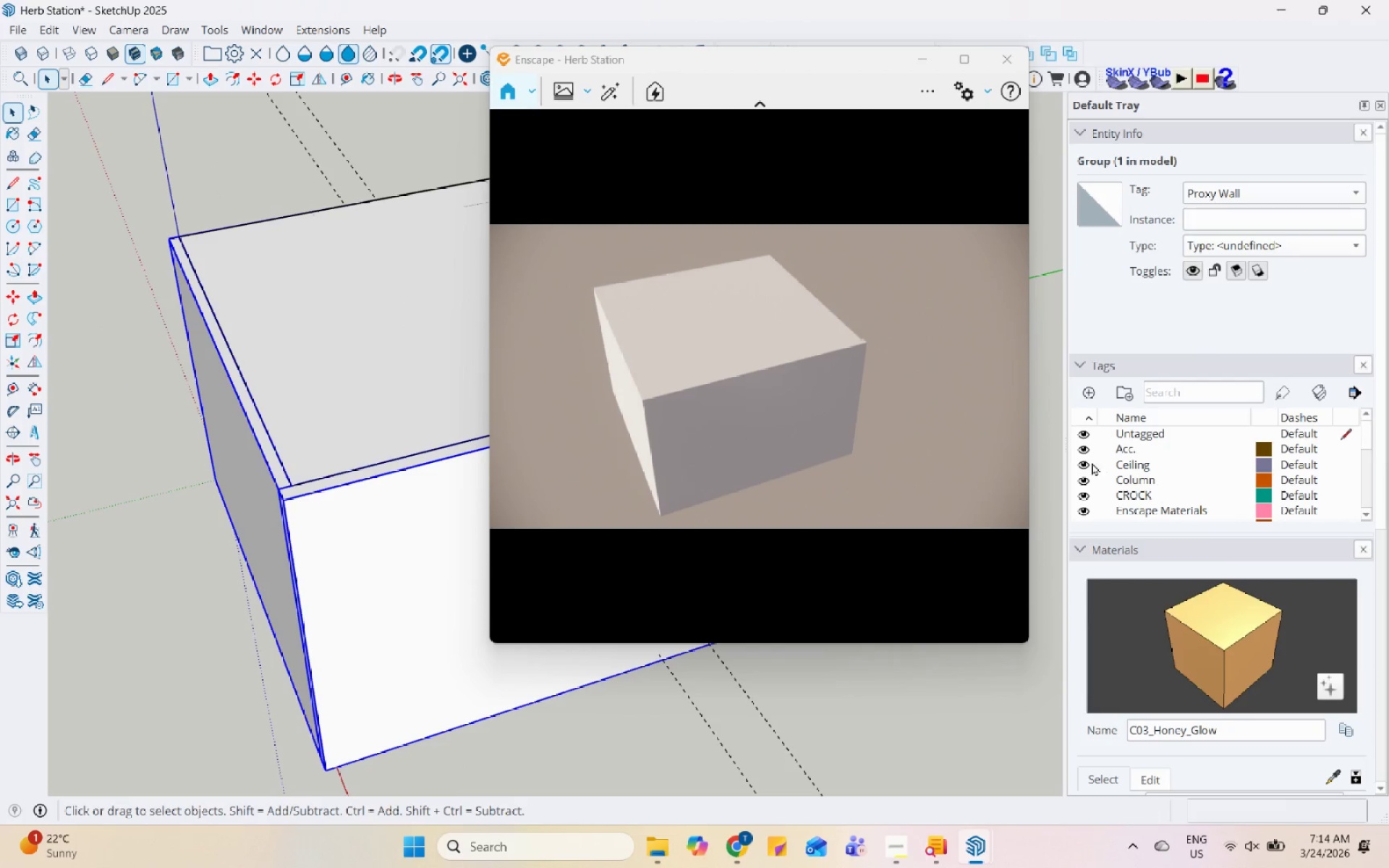 
left_click([1084, 463])
 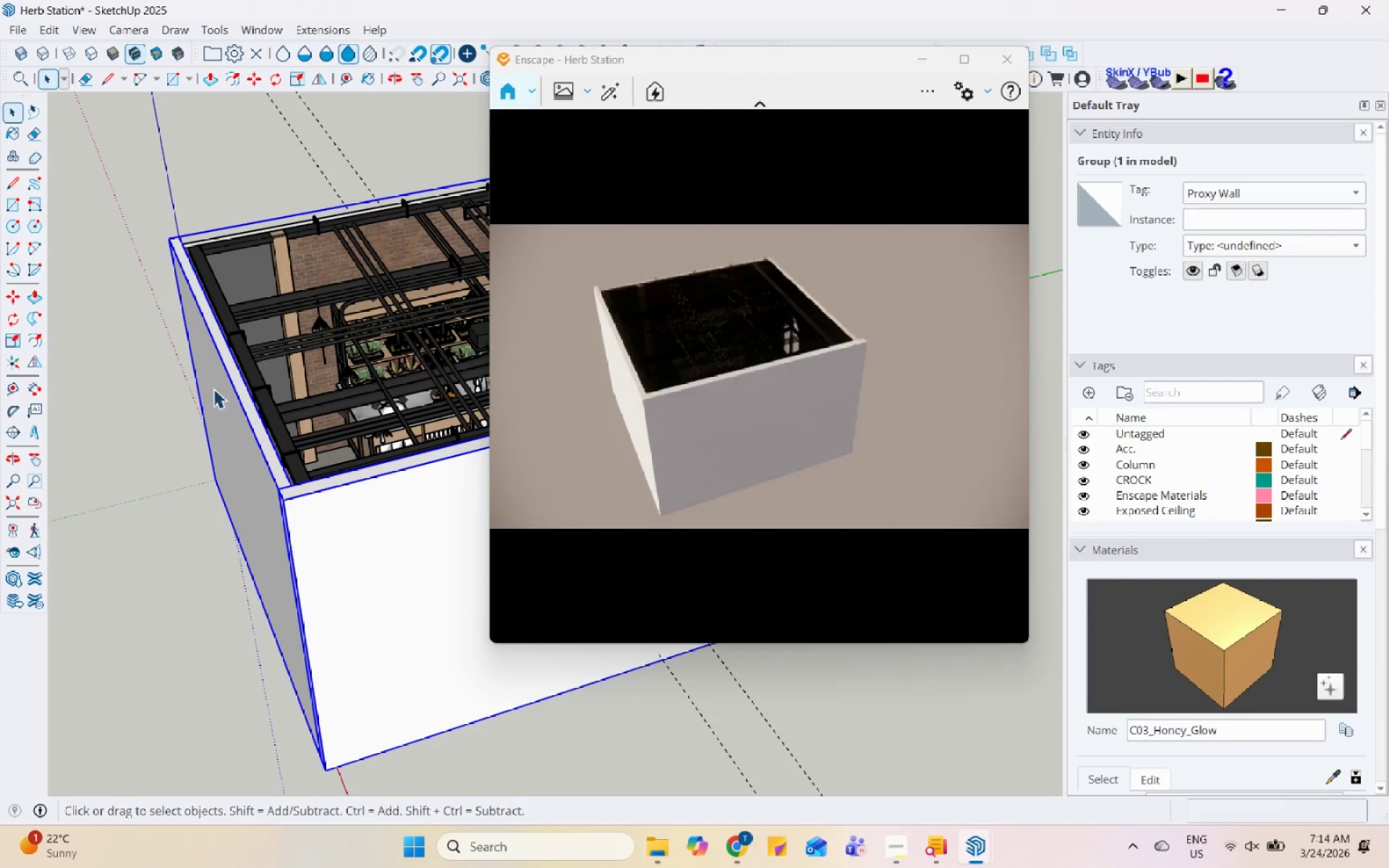 
scroll: coordinate [257, 355], scroll_direction: up, amount: 5.0
 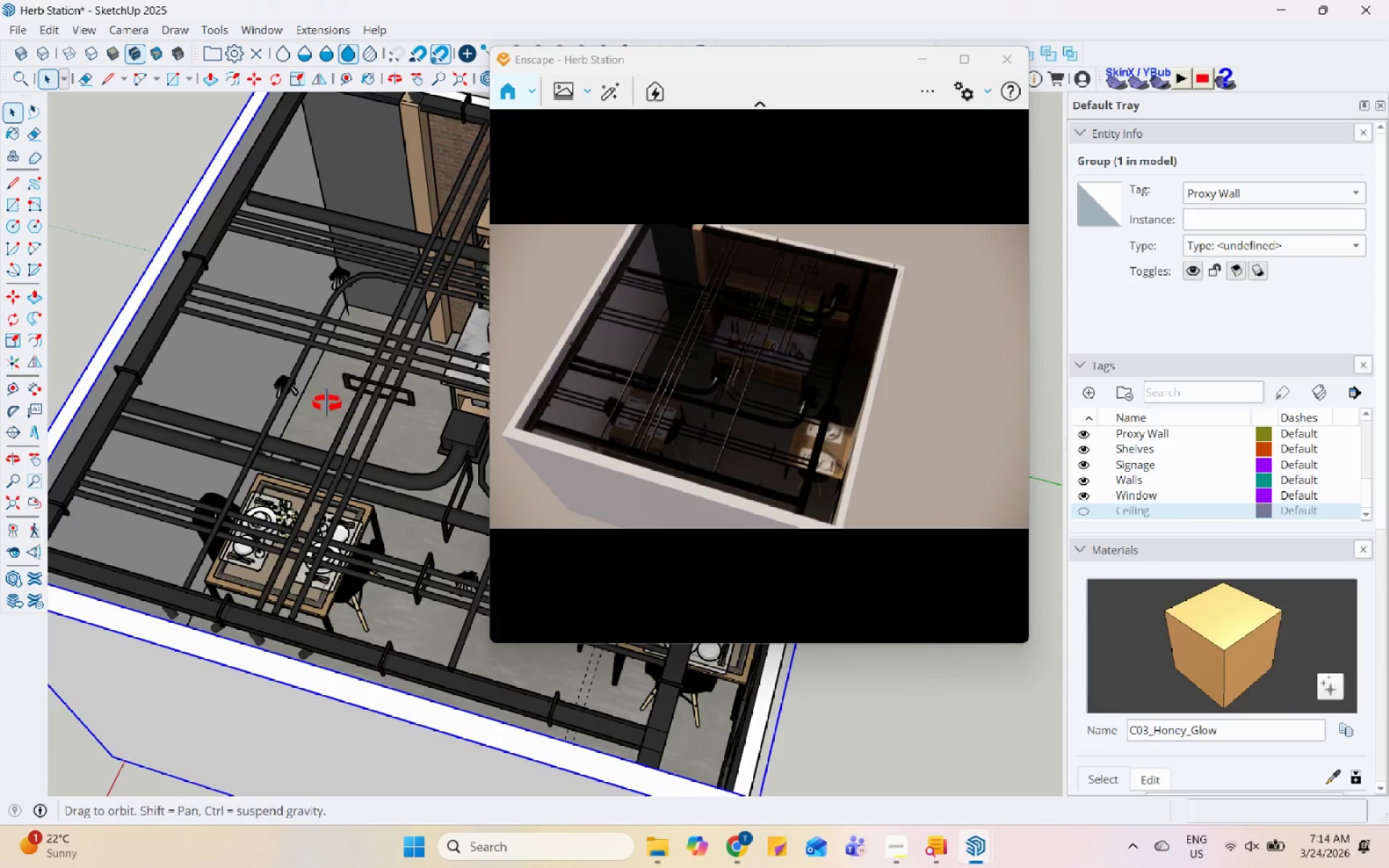 
scroll: coordinate [271, 492], scroll_direction: none, amount: 0.0
 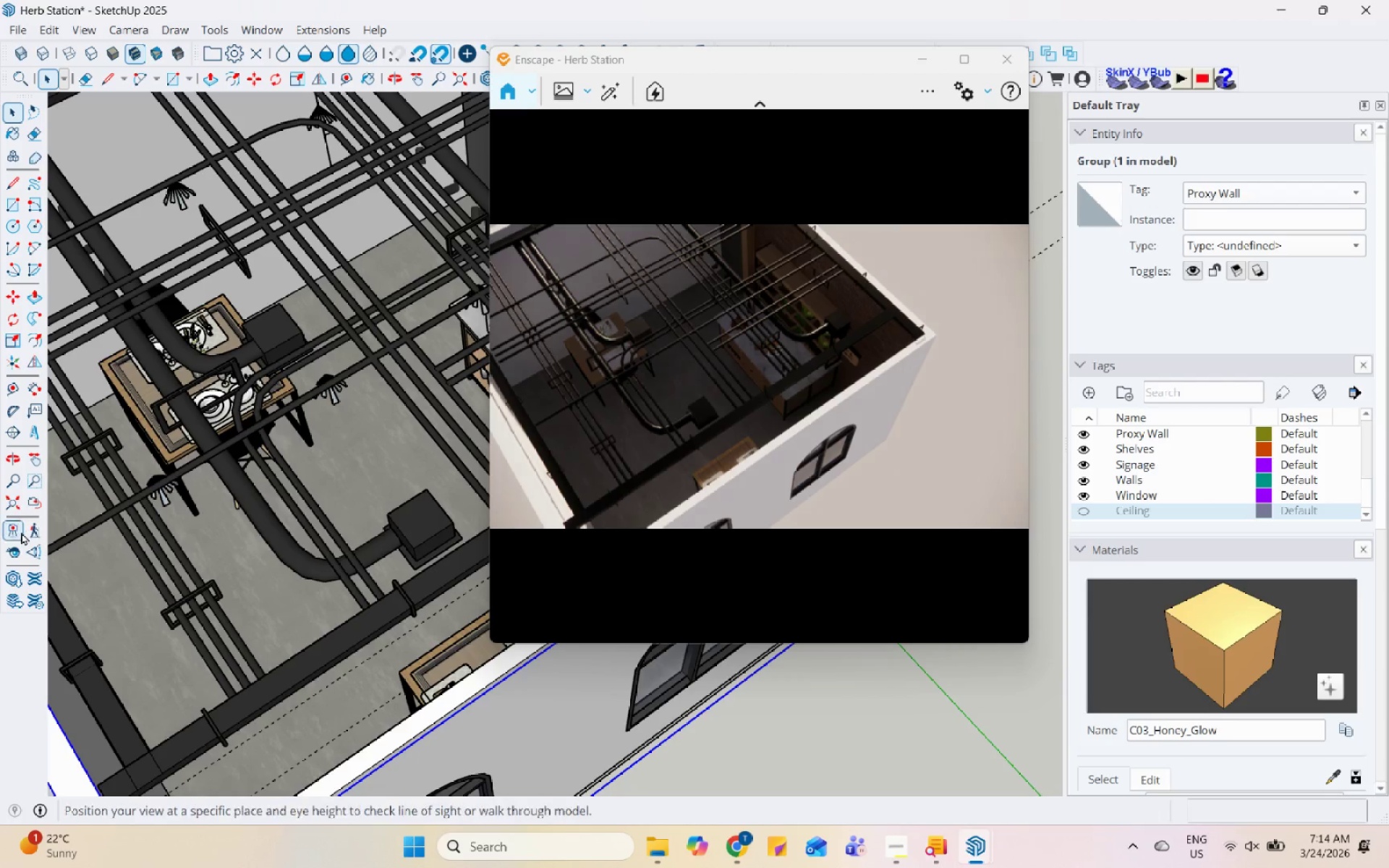 
left_click_drag(start_coordinate=[14, 528], to_coordinate=[18, 528])
 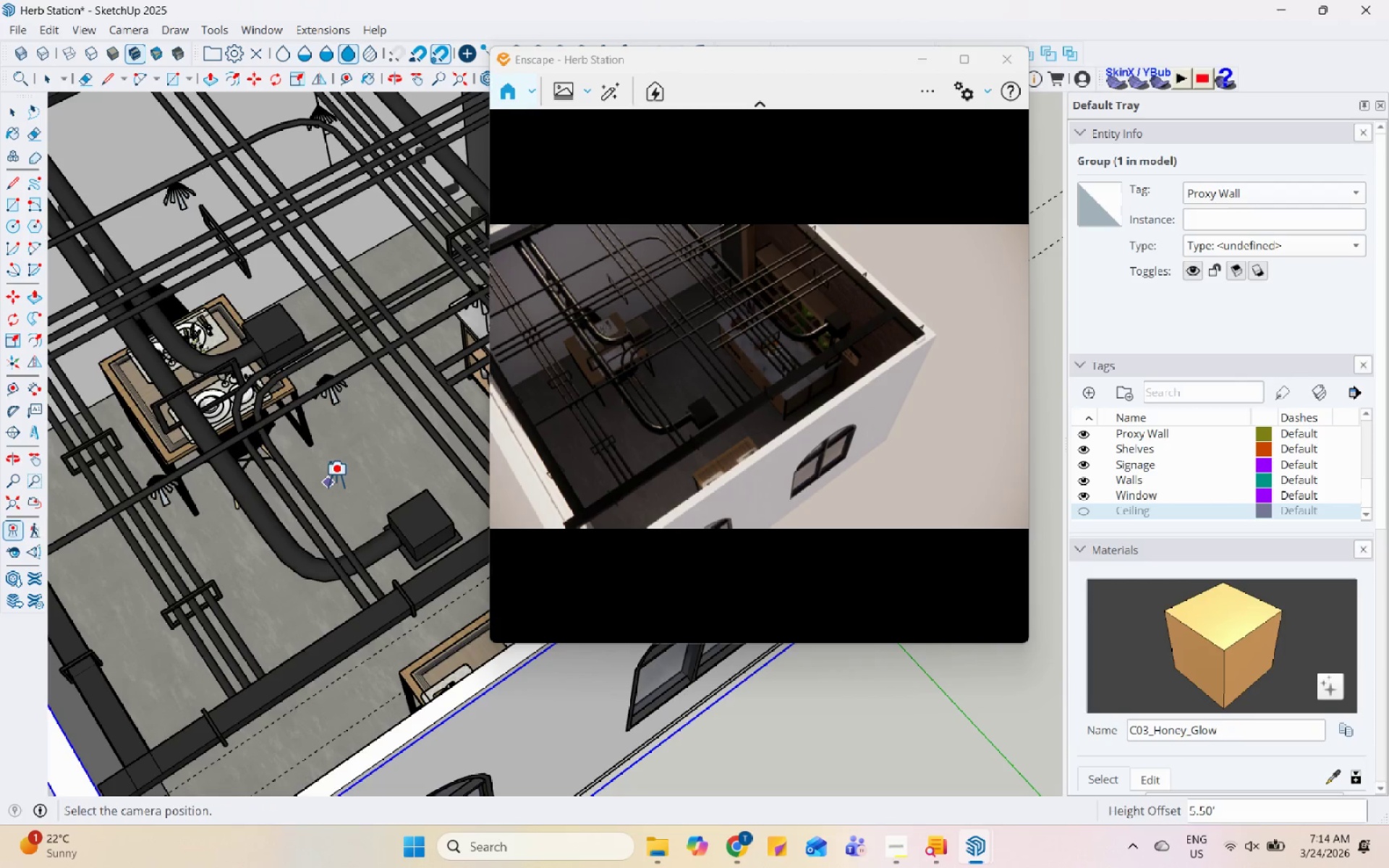 
left_click([341, 480])
 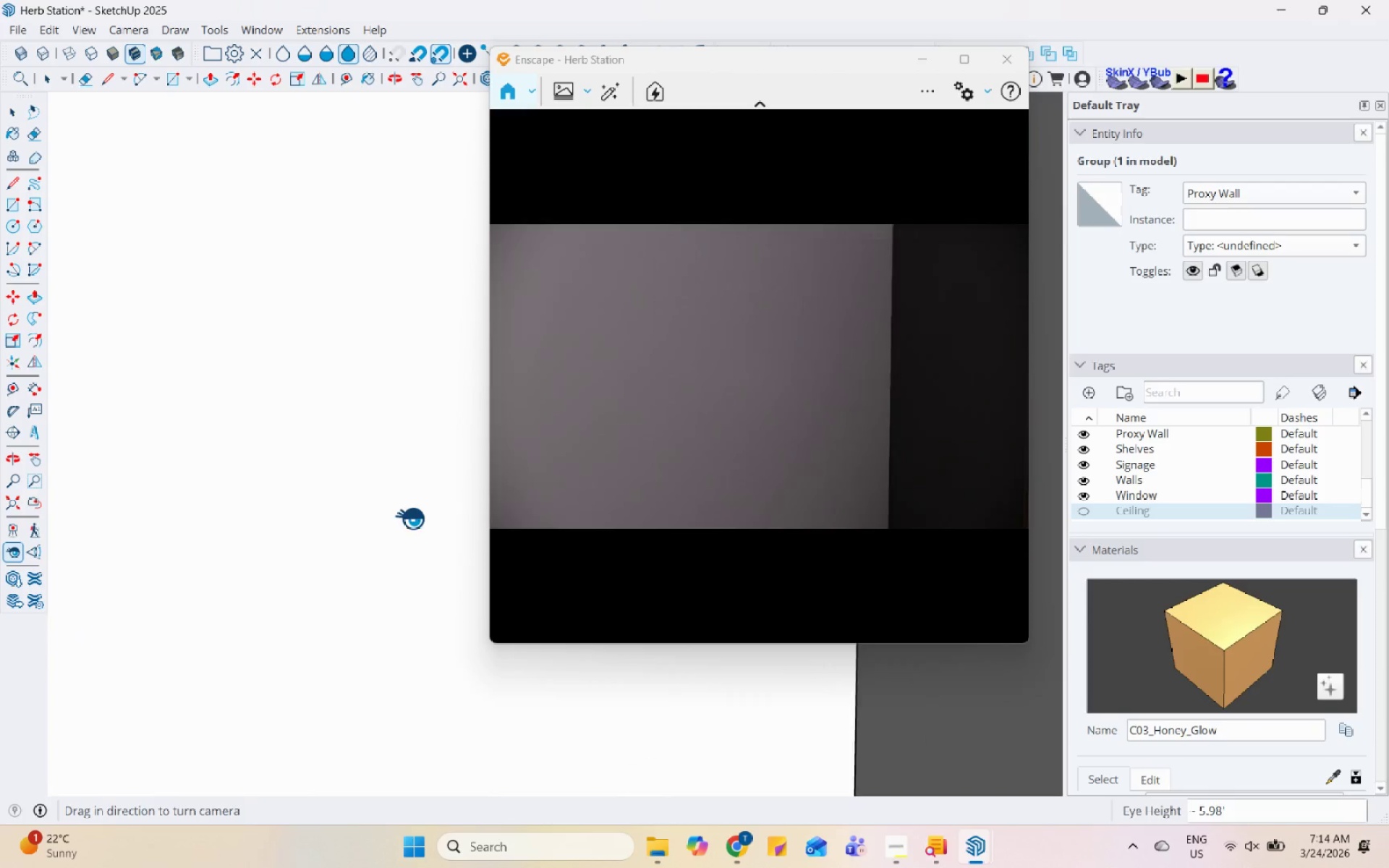 
left_click_drag(start_coordinate=[237, 530], to_coordinate=[912, 678])
 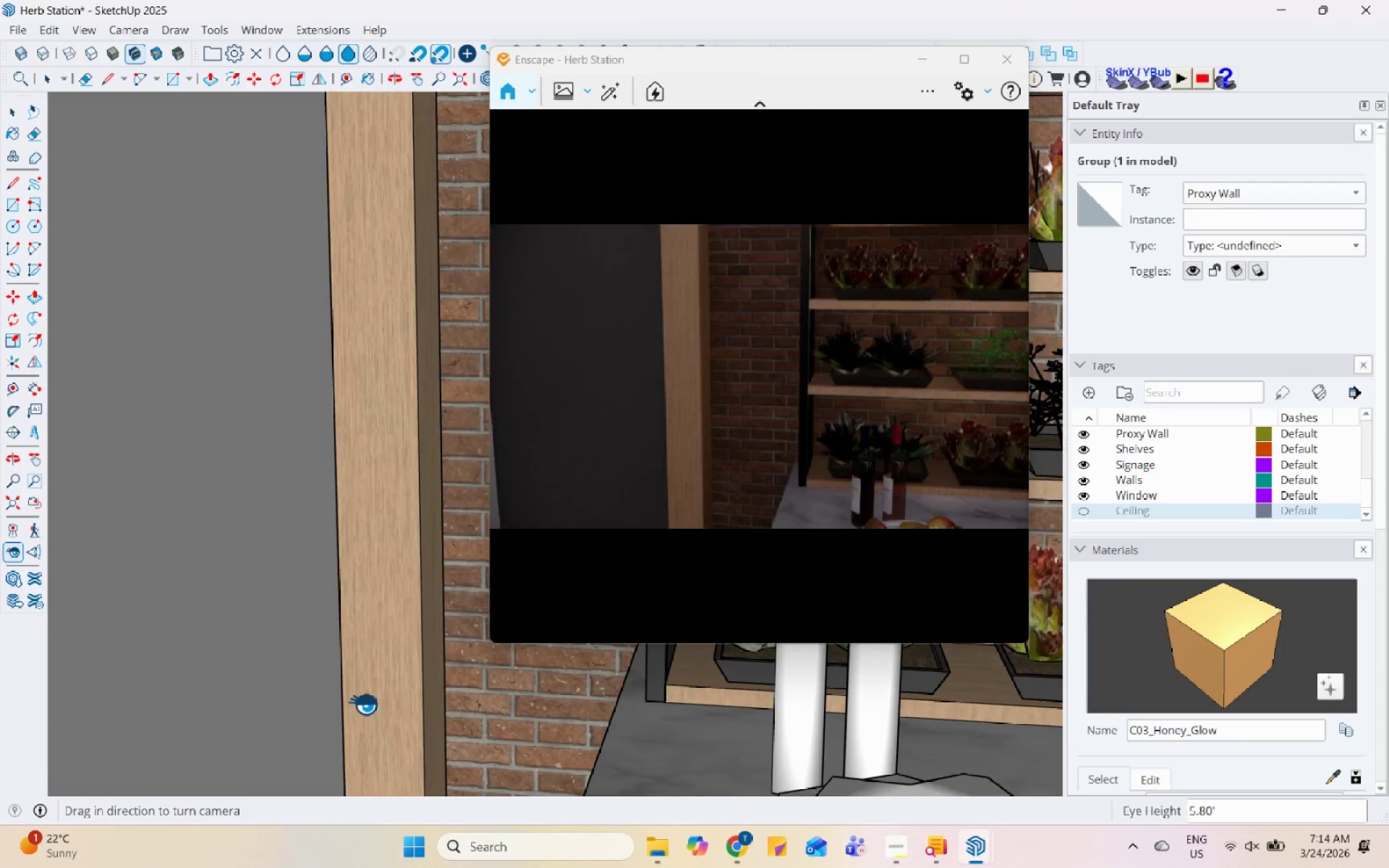 
left_click_drag(start_coordinate=[347, 701], to_coordinate=[846, 752])
 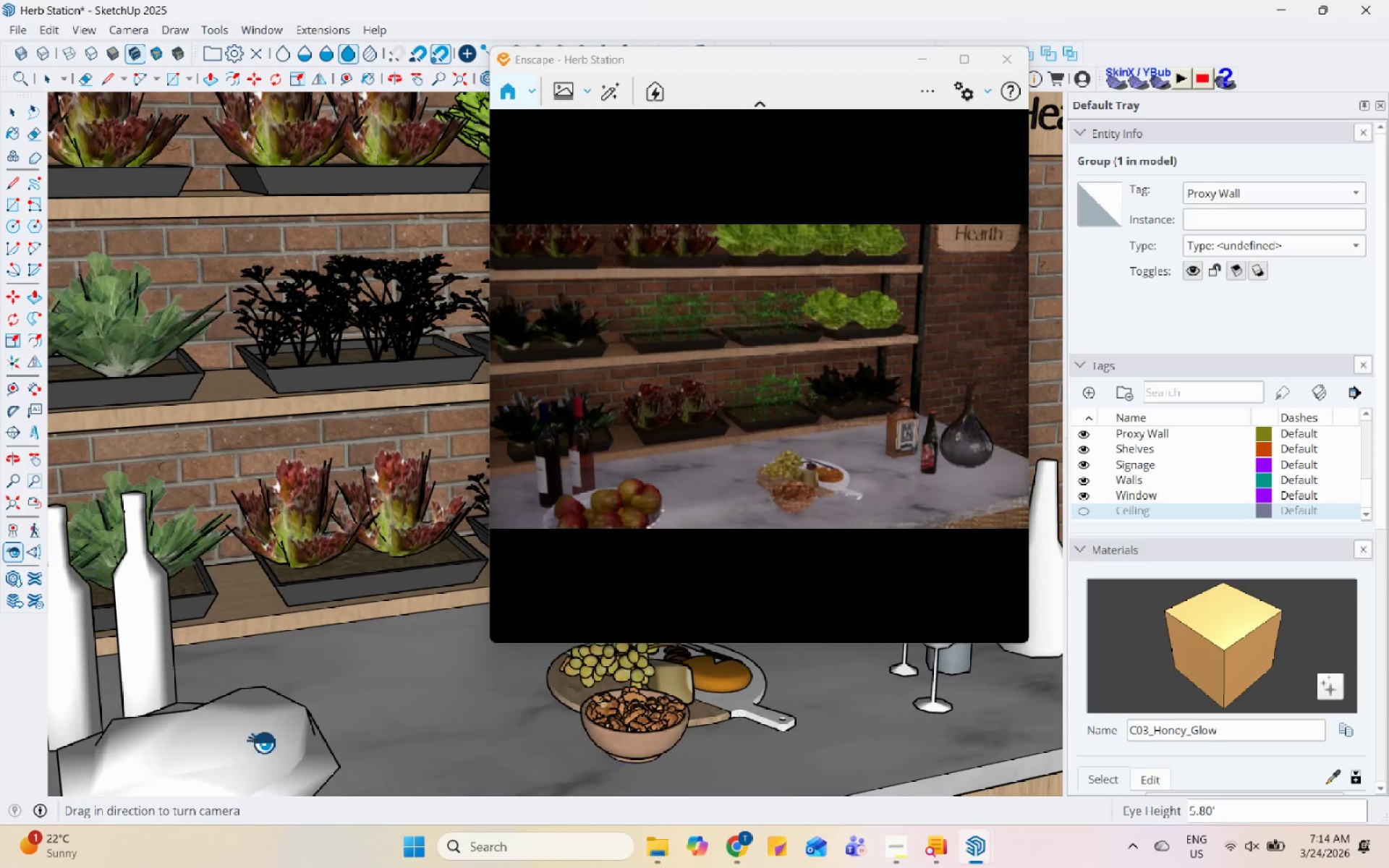 
left_click_drag(start_coordinate=[268, 736], to_coordinate=[71, 581])
 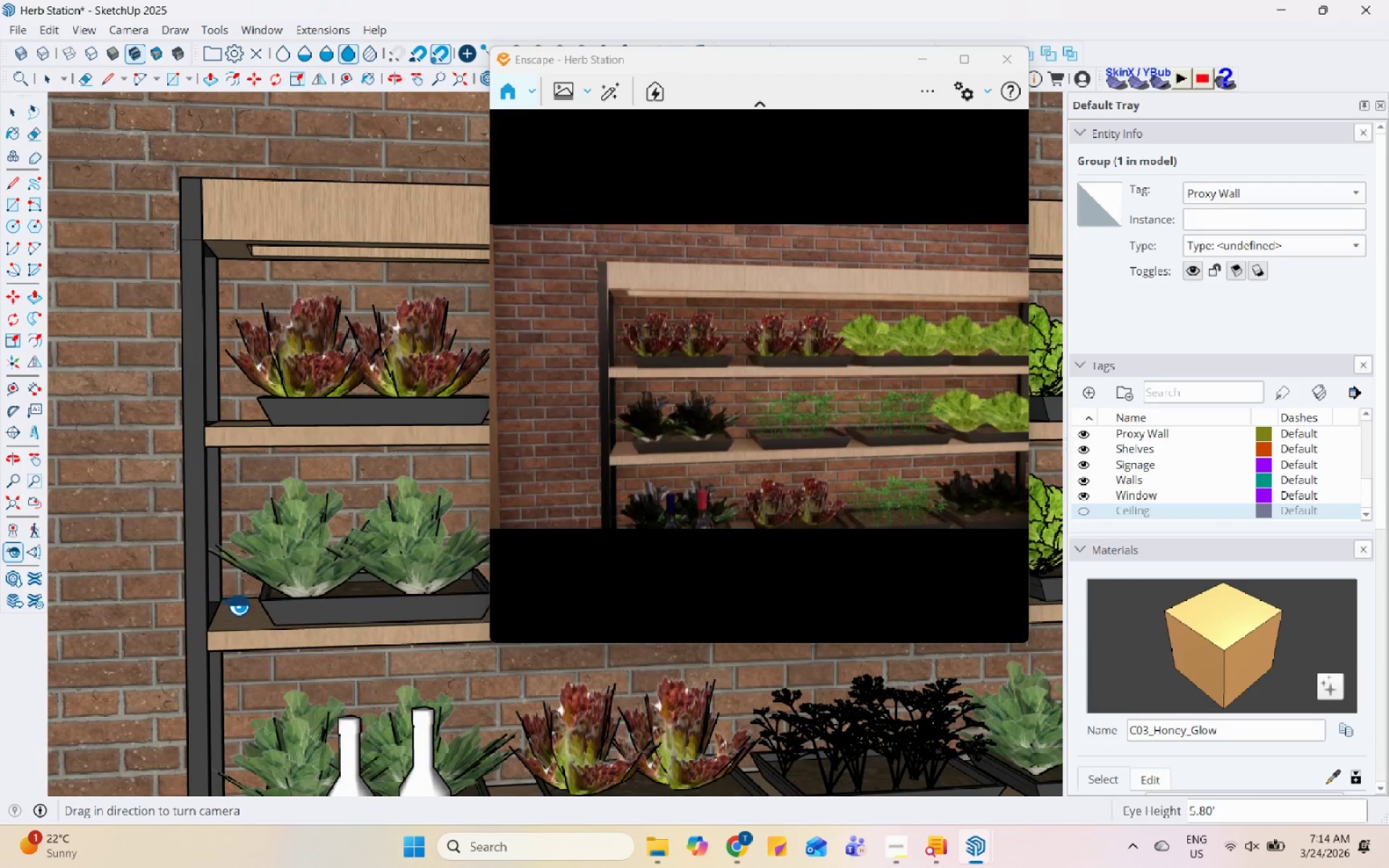 
scroll: coordinate [388, 621], scroll_direction: down, amount: 7.0
 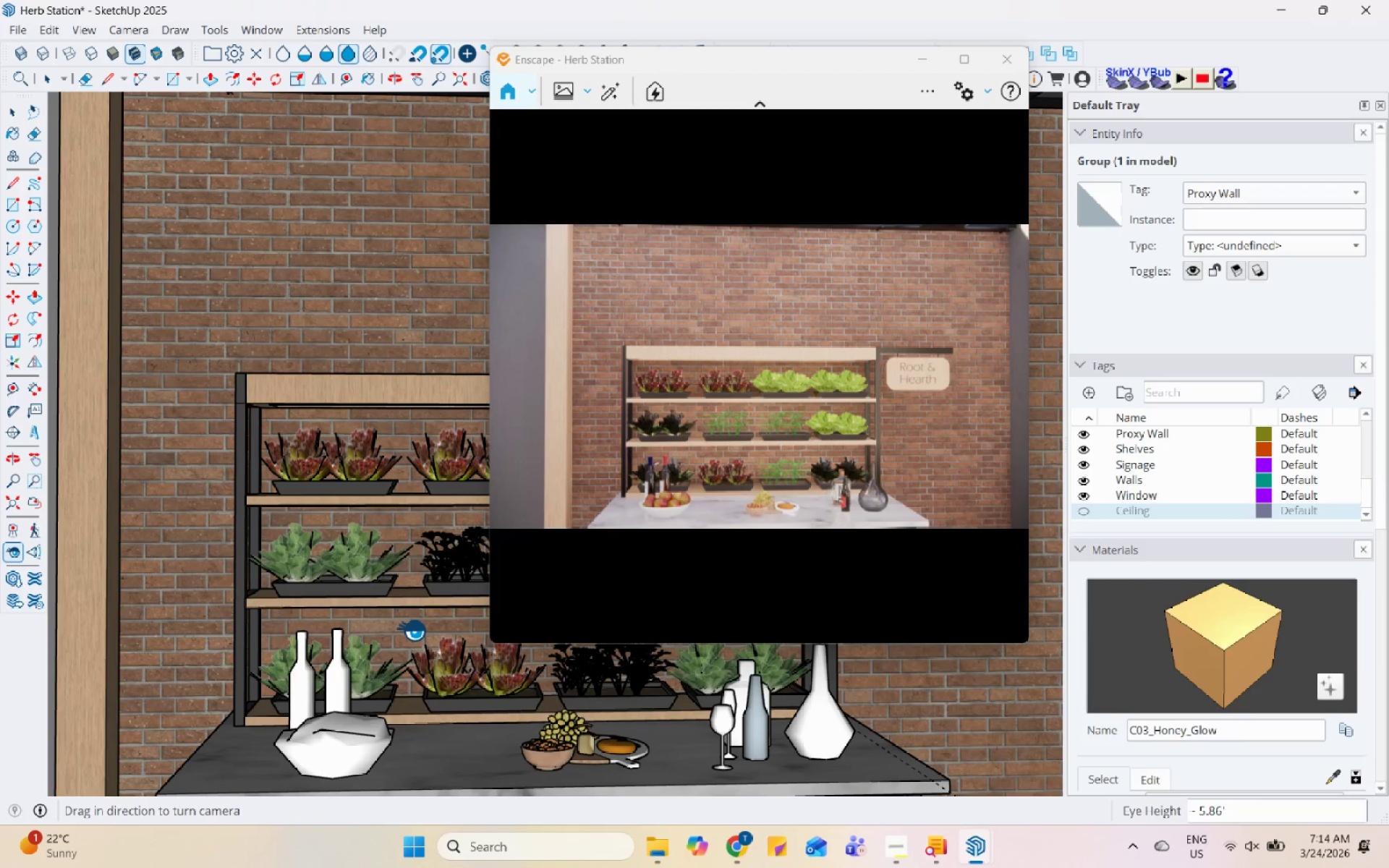 
key(H)
 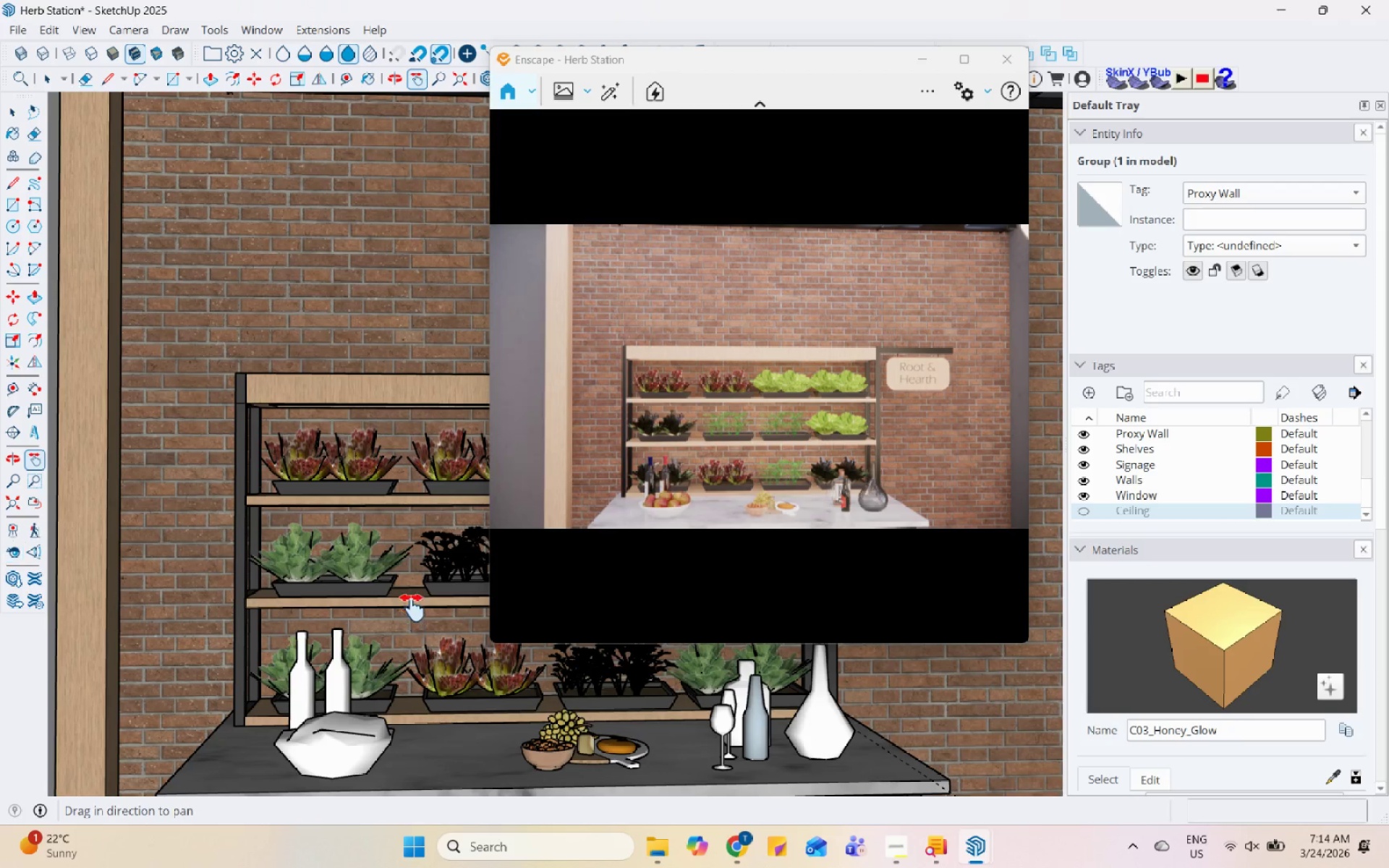 
left_click_drag(start_coordinate=[412, 608], to_coordinate=[426, 438])
 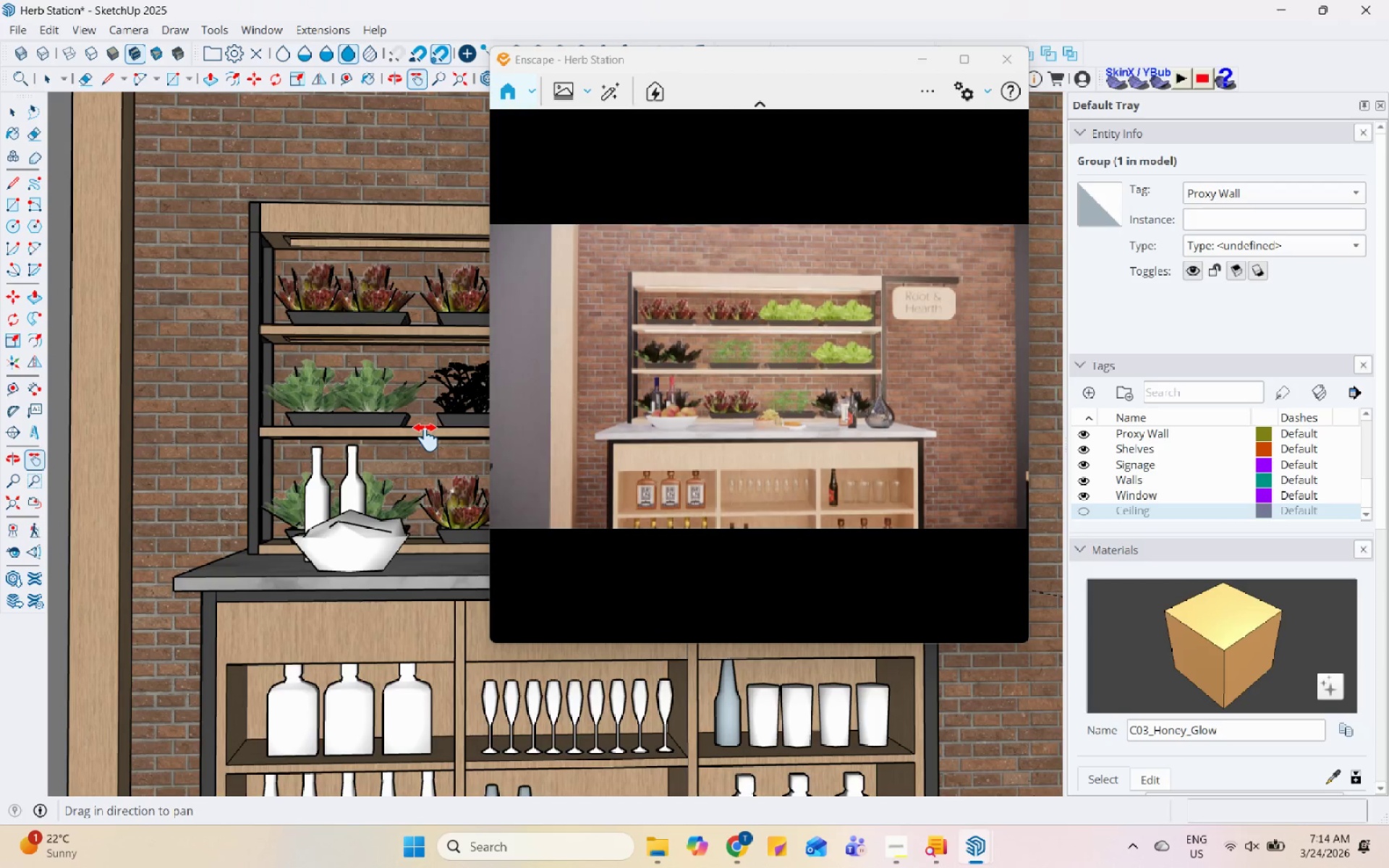 
scroll: coordinate [427, 438], scroll_direction: down, amount: 1.0
 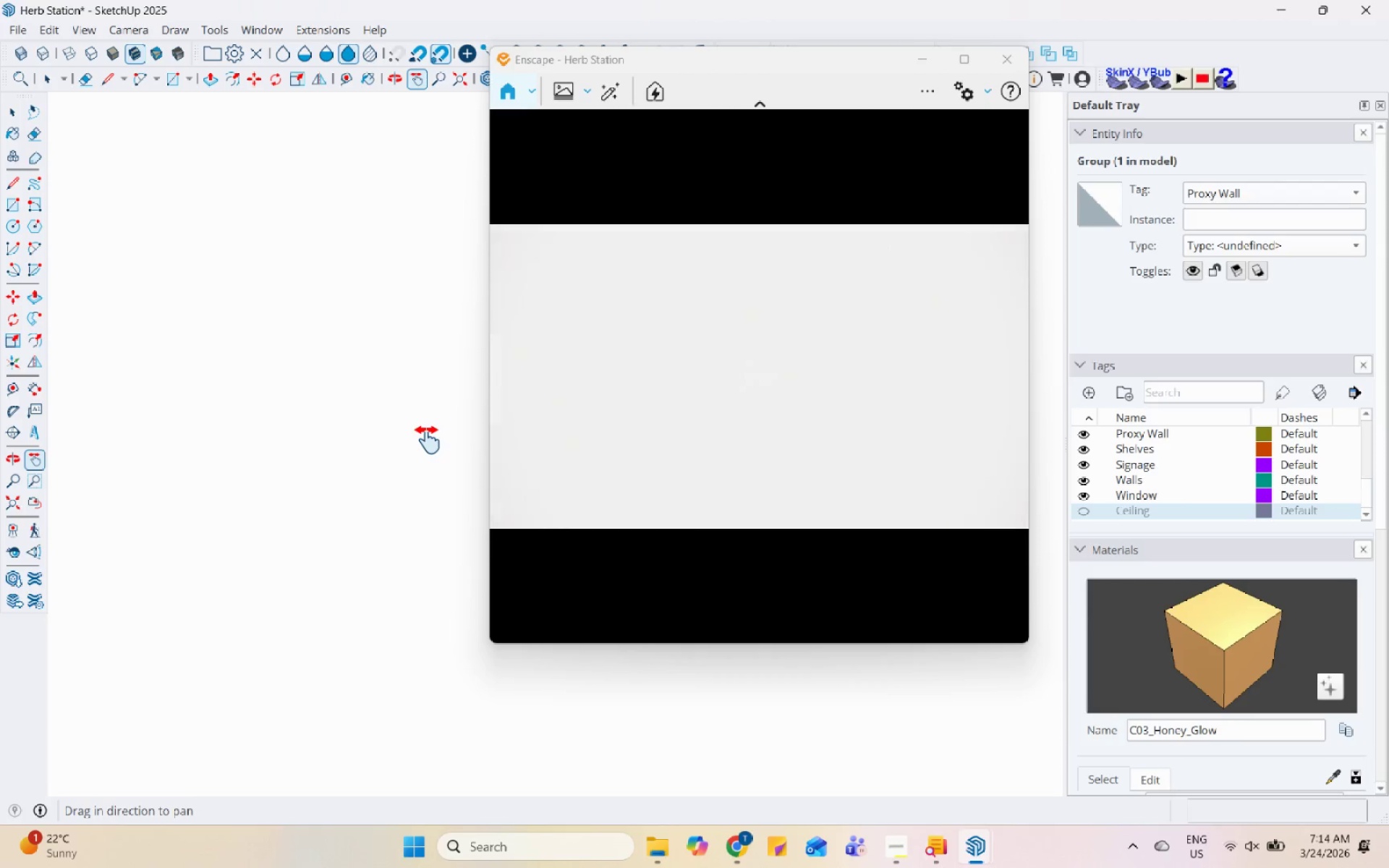 
scroll: coordinate [428, 441], scroll_direction: up, amount: 54.0
 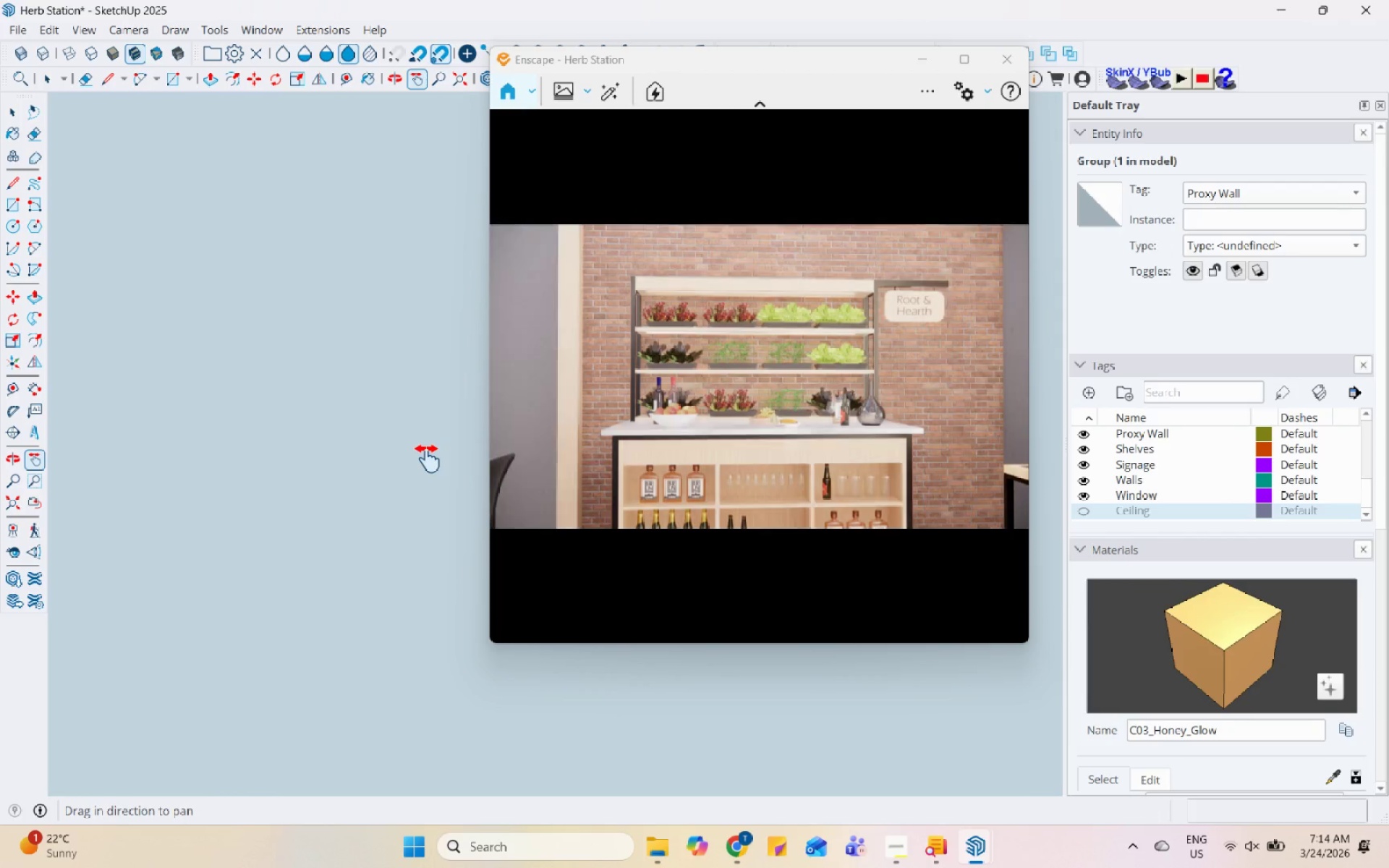 
left_click_drag(start_coordinate=[415, 460], to_coordinate=[386, 474])
 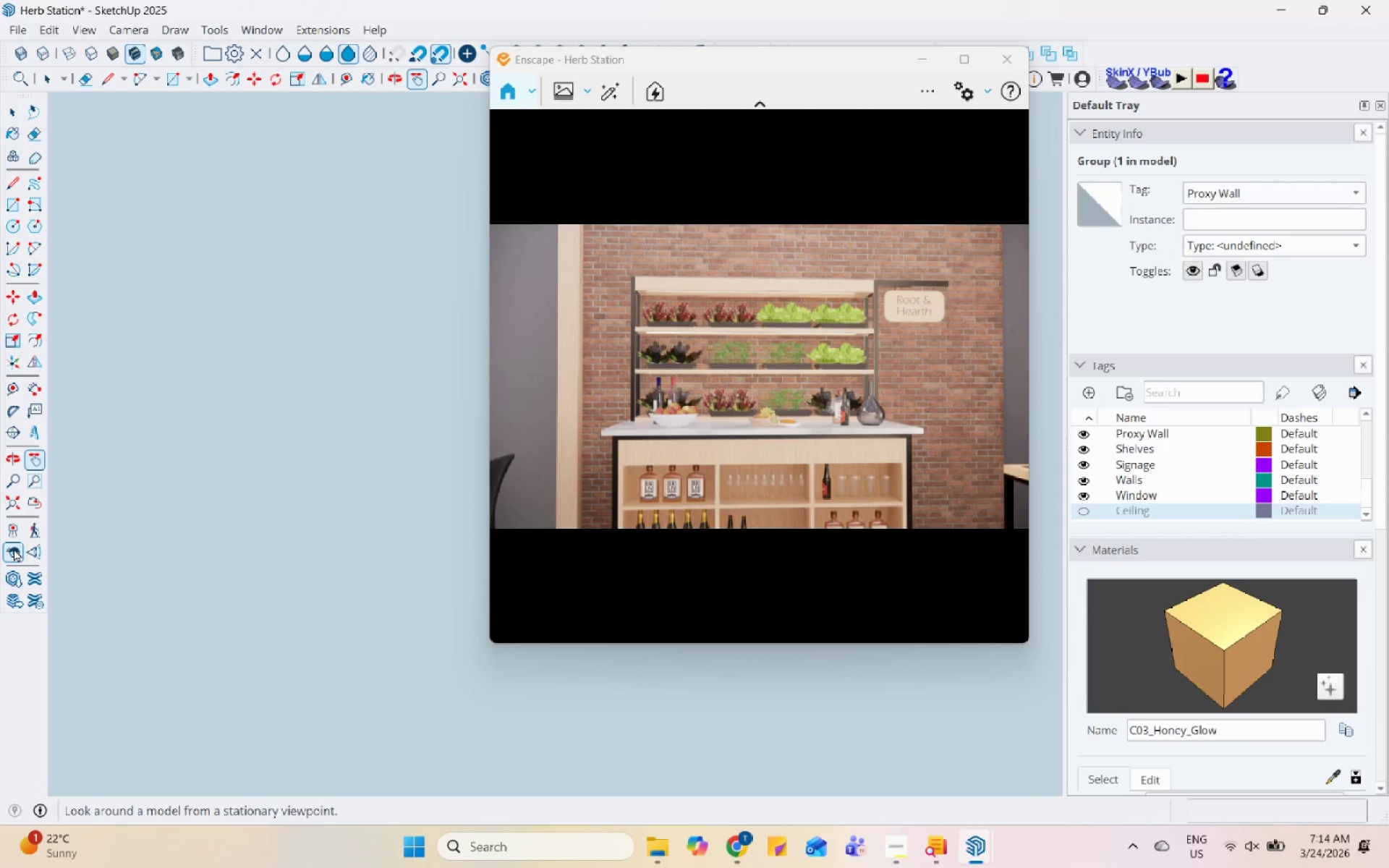 
left_click([14, 544])
 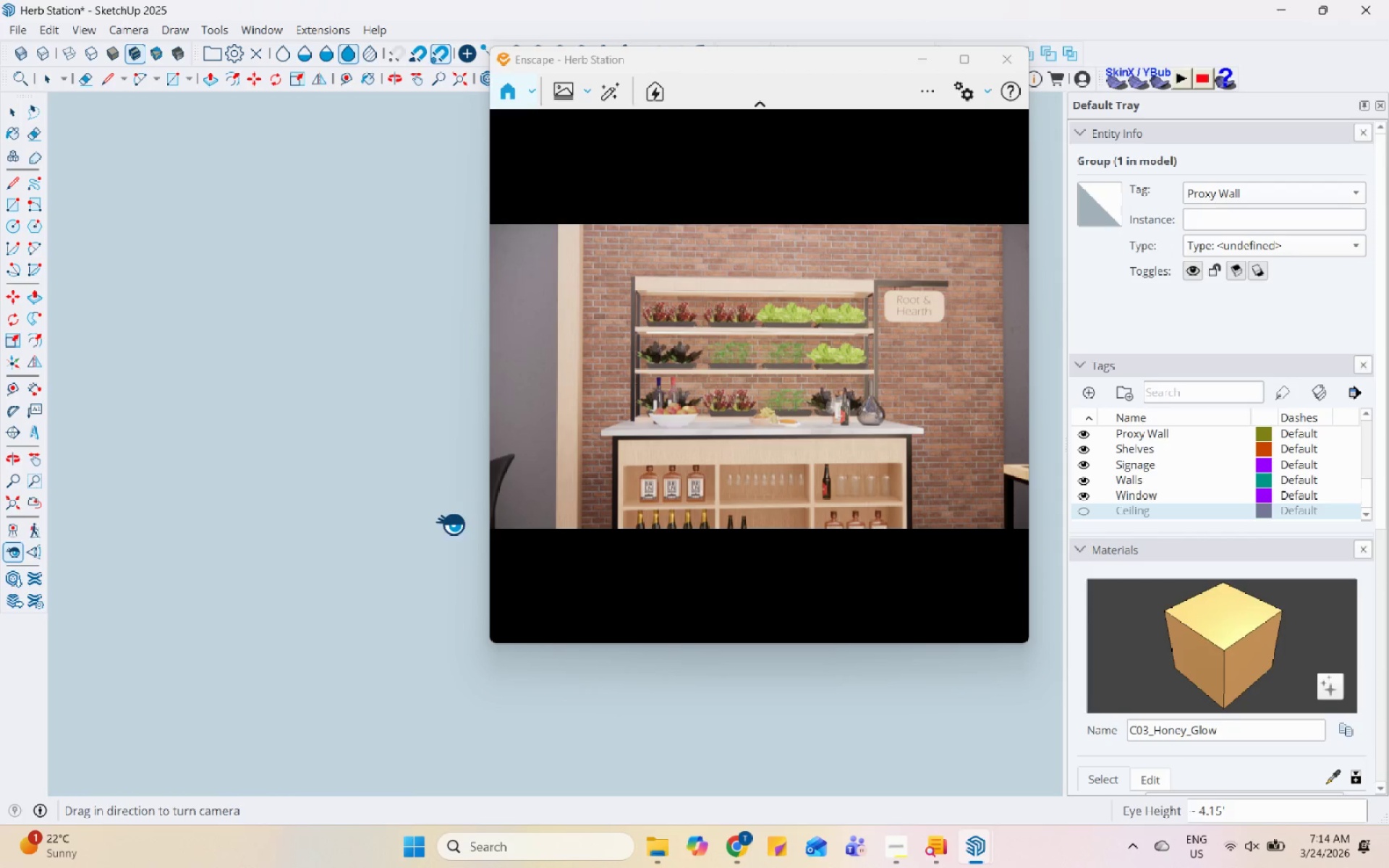 
left_click_drag(start_coordinate=[416, 522], to_coordinate=[368, 572])
 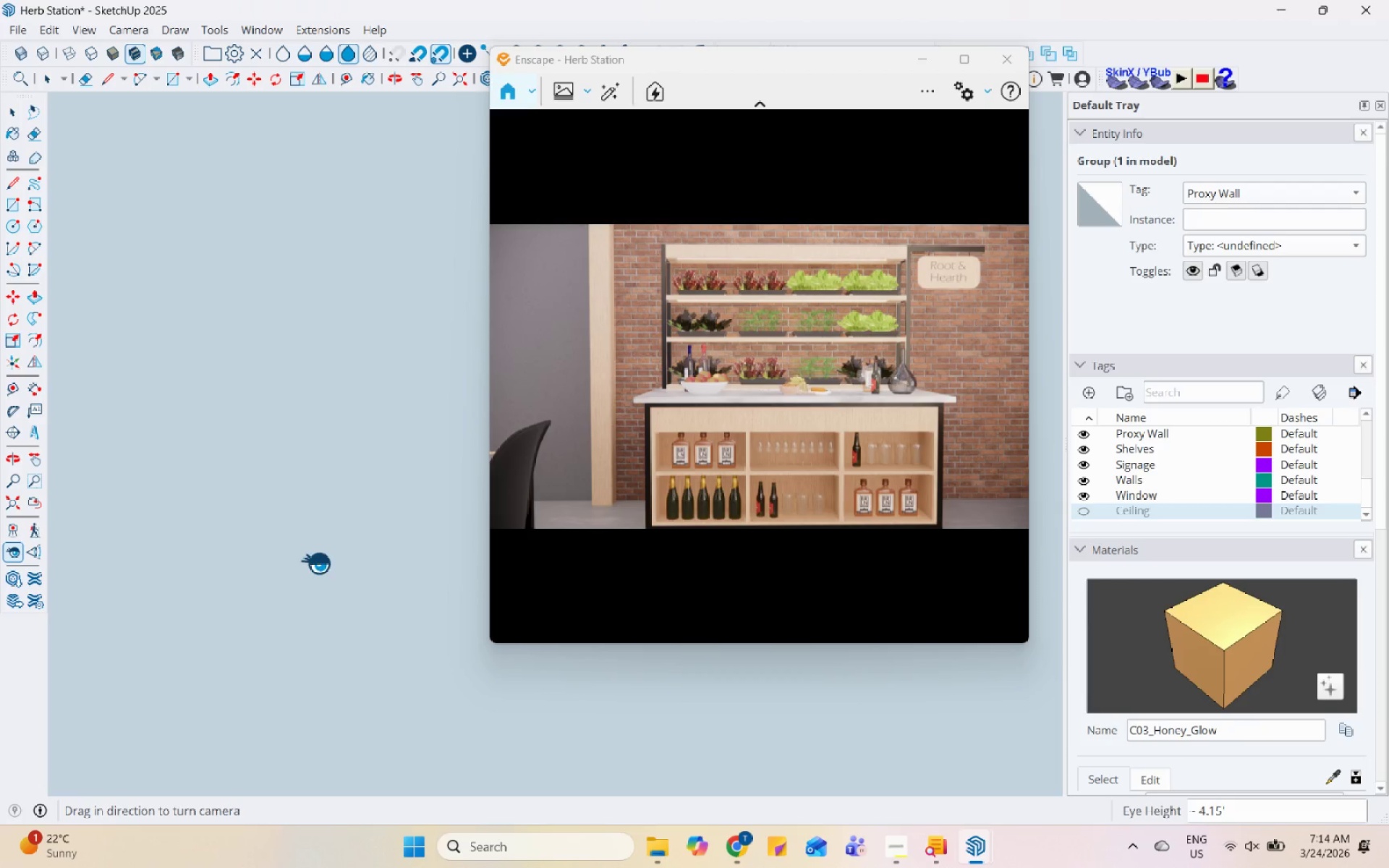 
left_click_drag(start_coordinate=[294, 520], to_coordinate=[274, 510])
 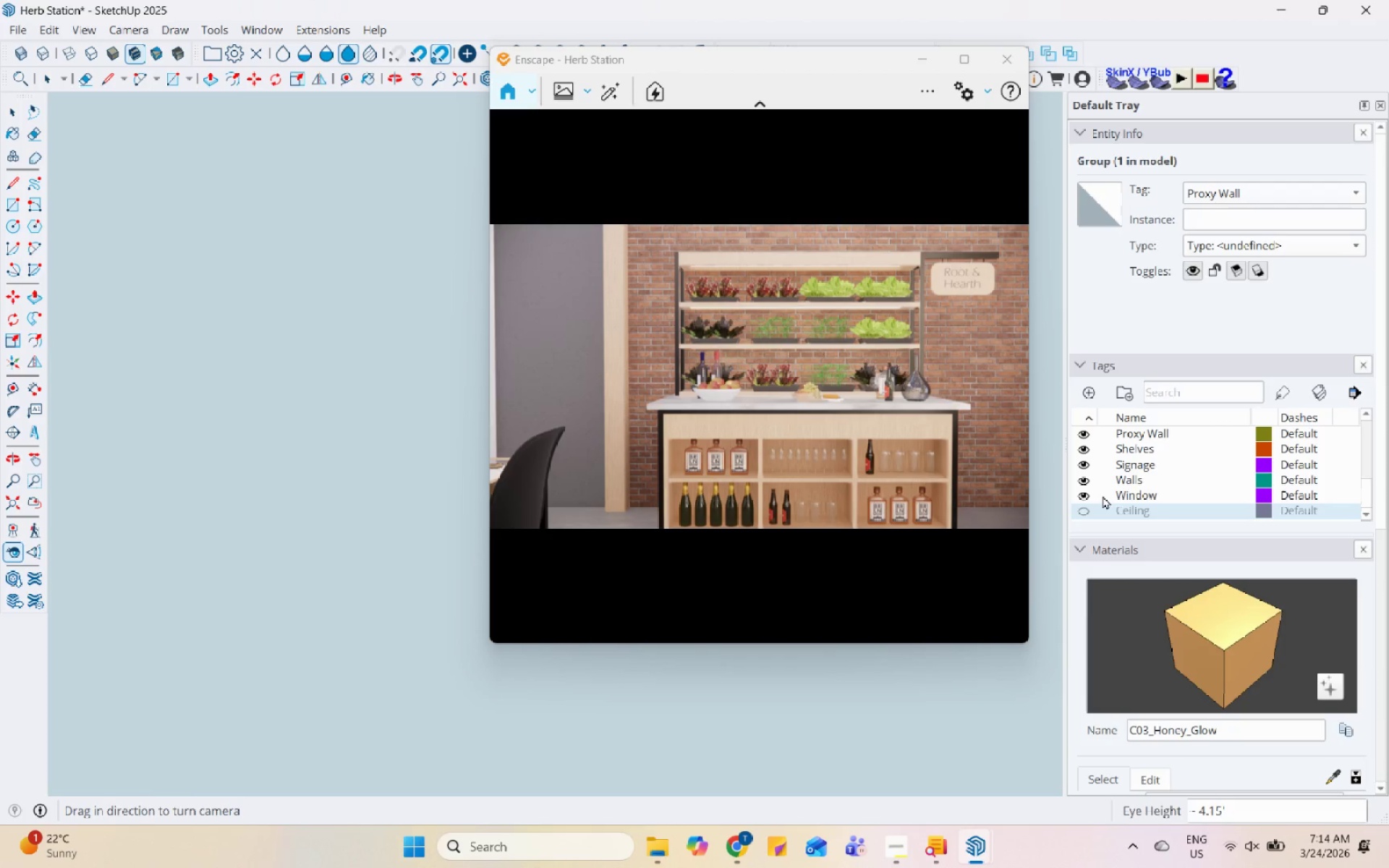 
left_click([1087, 511])
 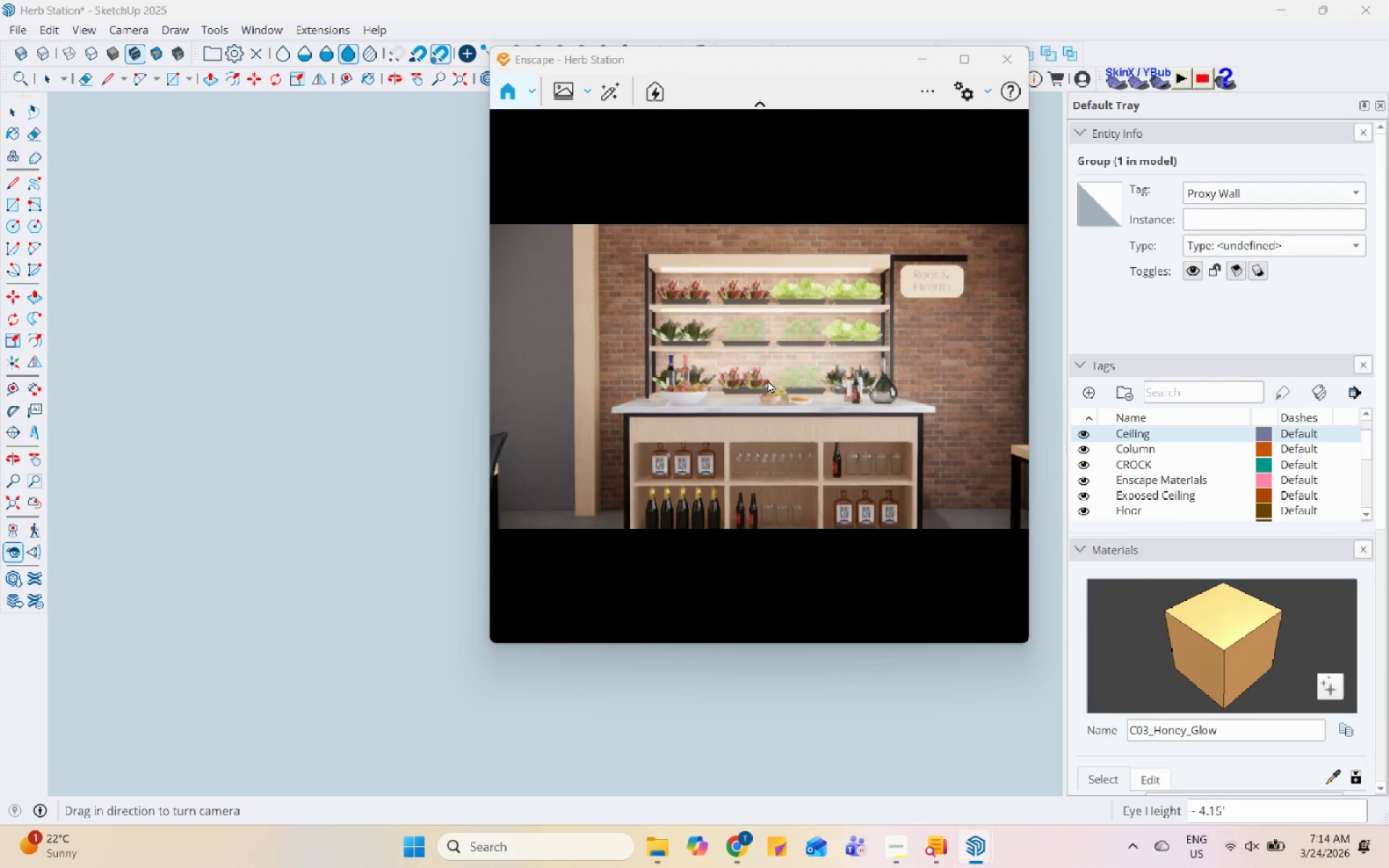 
wait(12.59)
 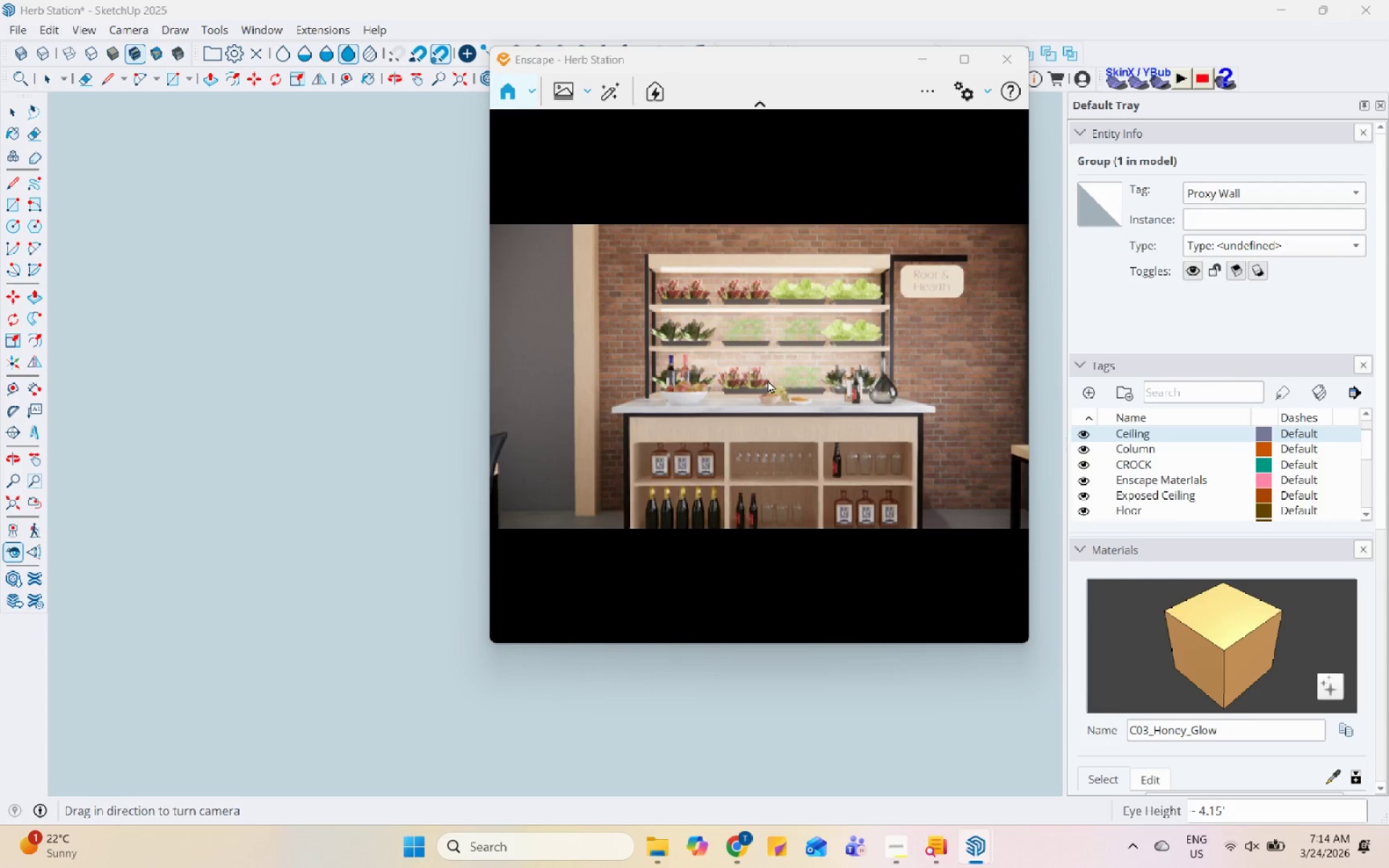 
scroll: coordinate [332, 433], scroll_direction: up, amount: 37.0
 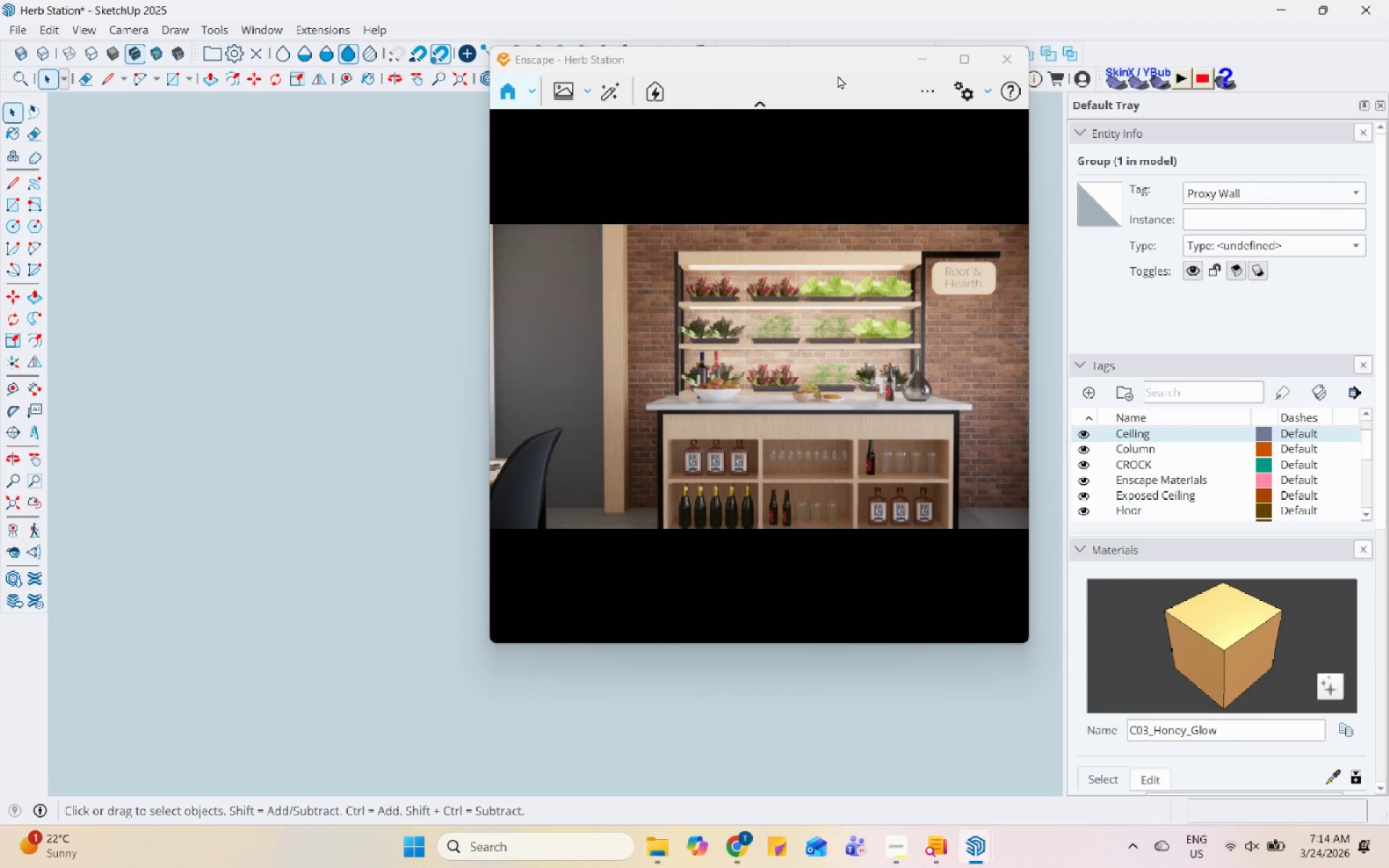 
left_click_drag(start_coordinate=[826, 66], to_coordinate=[1054, 148])
 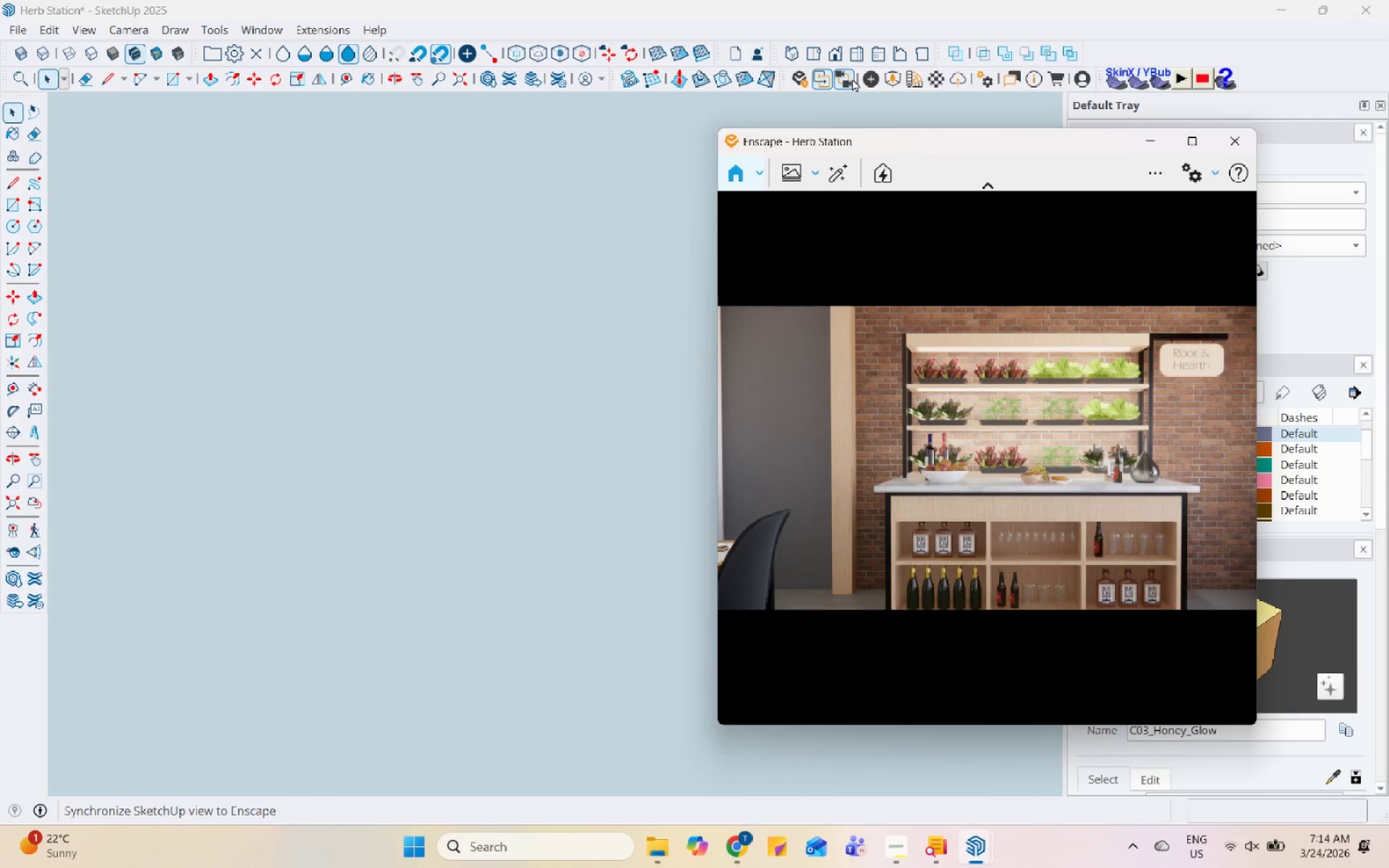 
left_click([848, 78])
 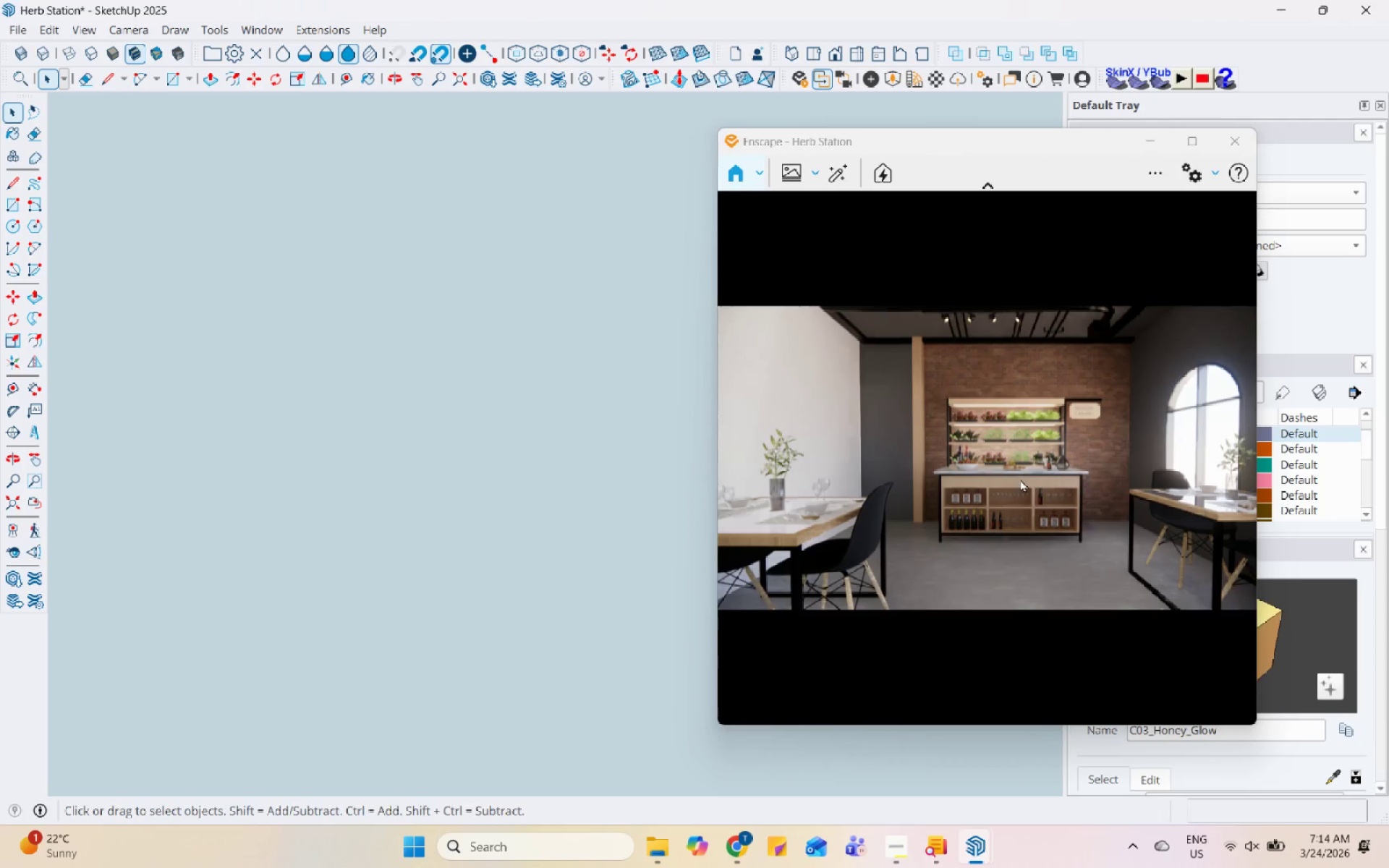 
left_click_drag(start_coordinate=[1019, 469], to_coordinate=[1012, 435])
 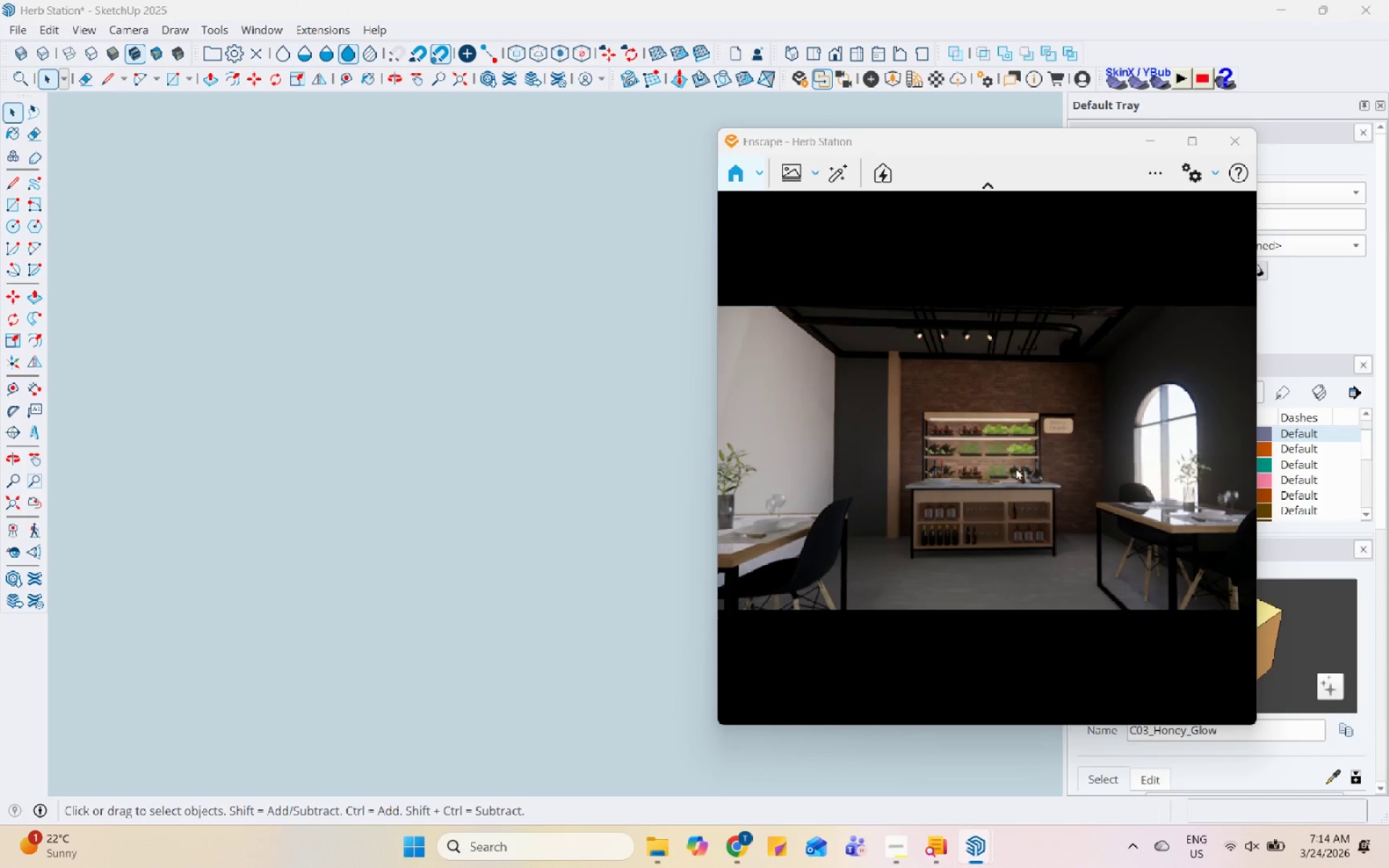 
scroll: coordinate [1016, 467], scroll_direction: up, amount: 1.0
 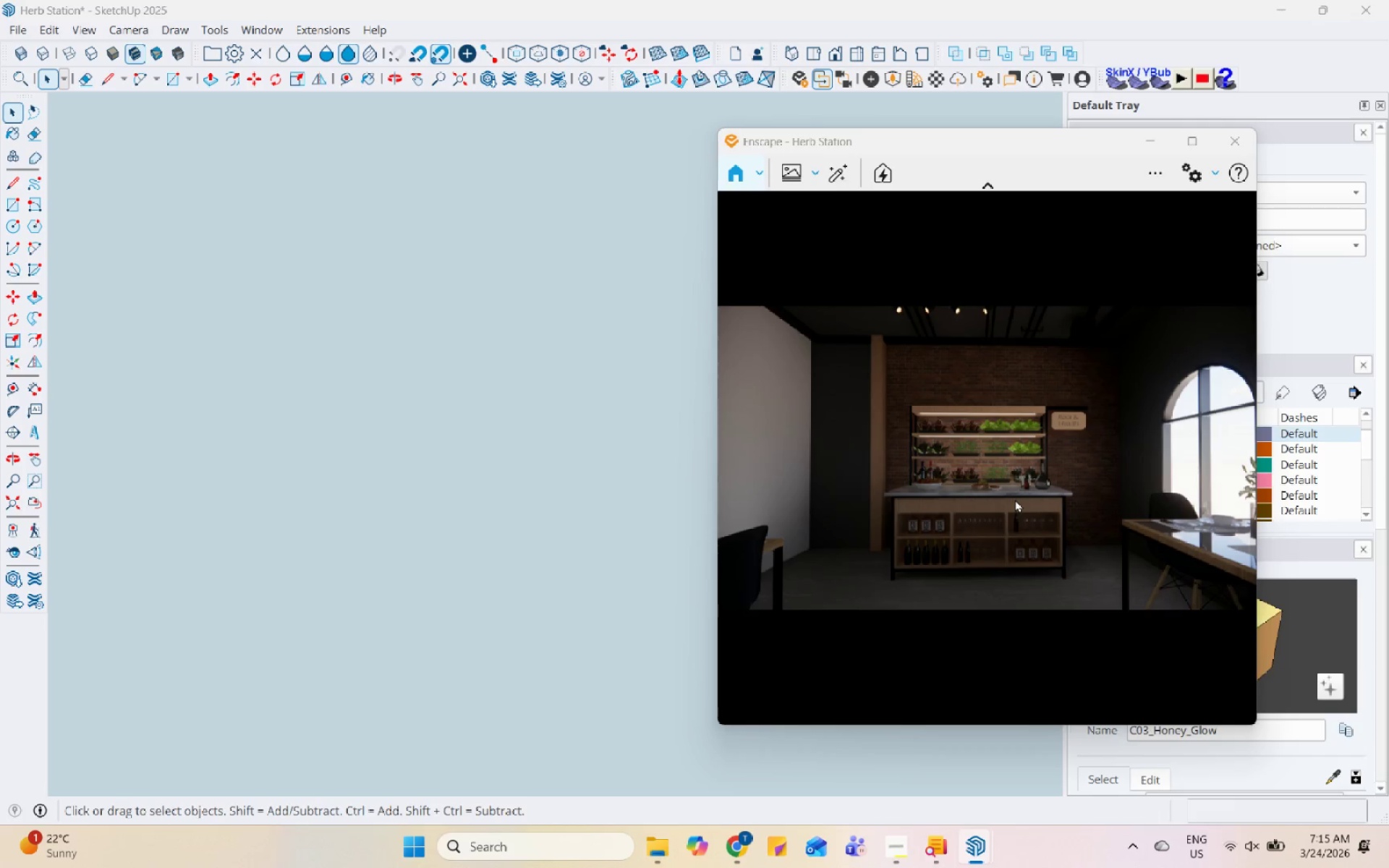 
wait(7.36)
 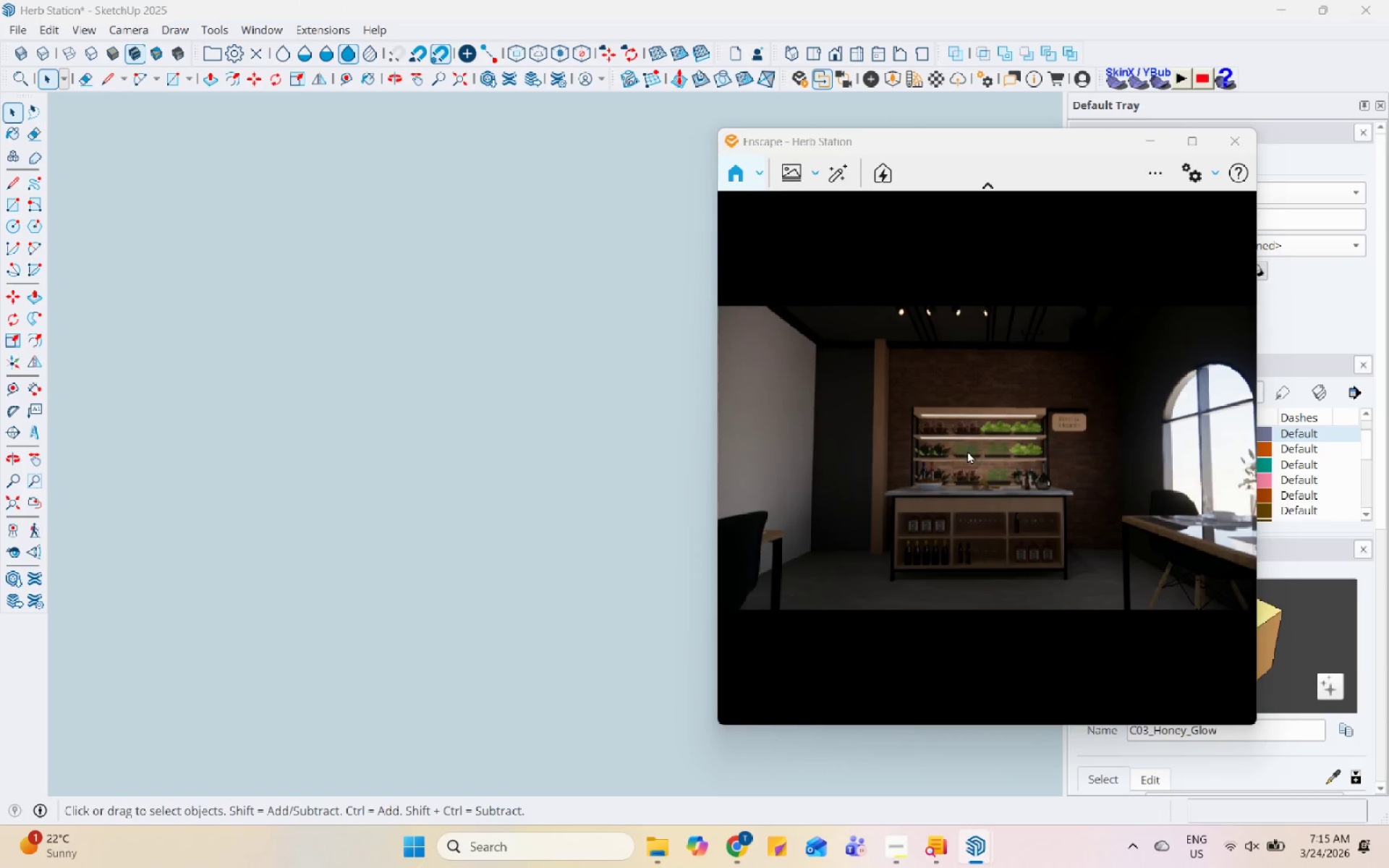 
scroll: coordinate [1035, 496], scroll_direction: up, amount: 2.0
 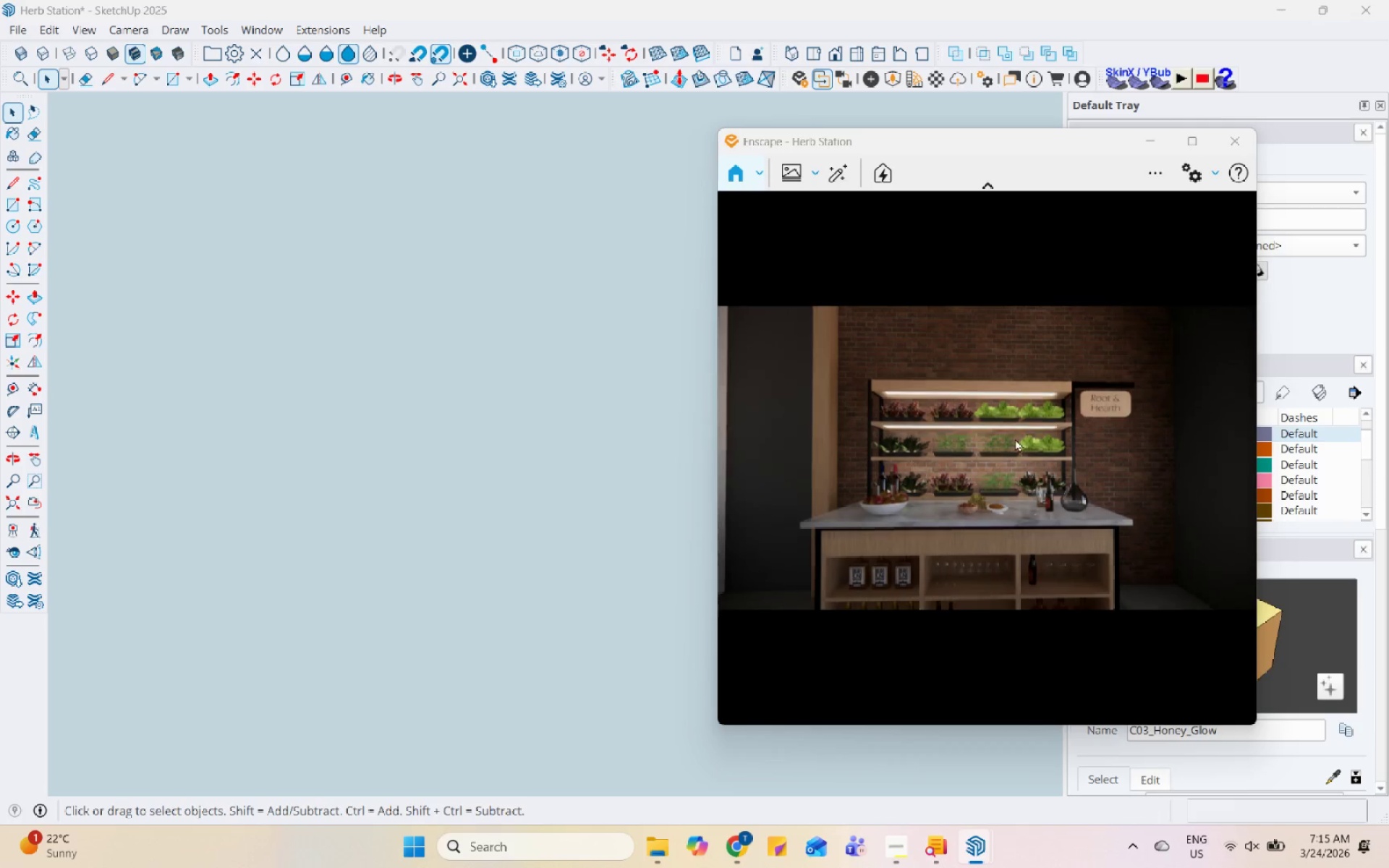 
scroll: coordinate [1014, 435], scroll_direction: down, amount: 2.0
 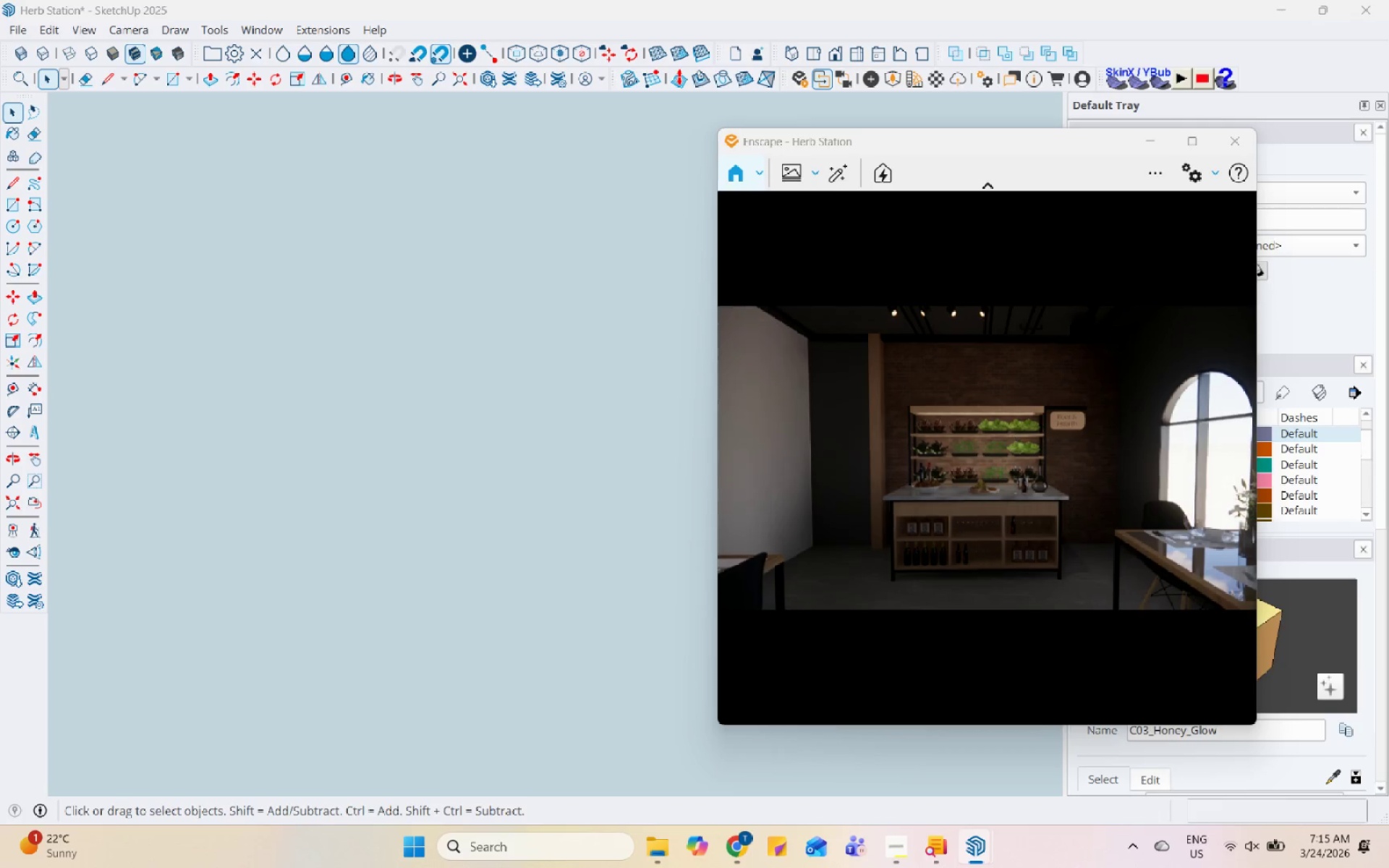 
scroll: coordinate [1020, 428], scroll_direction: up, amount: 1.0
 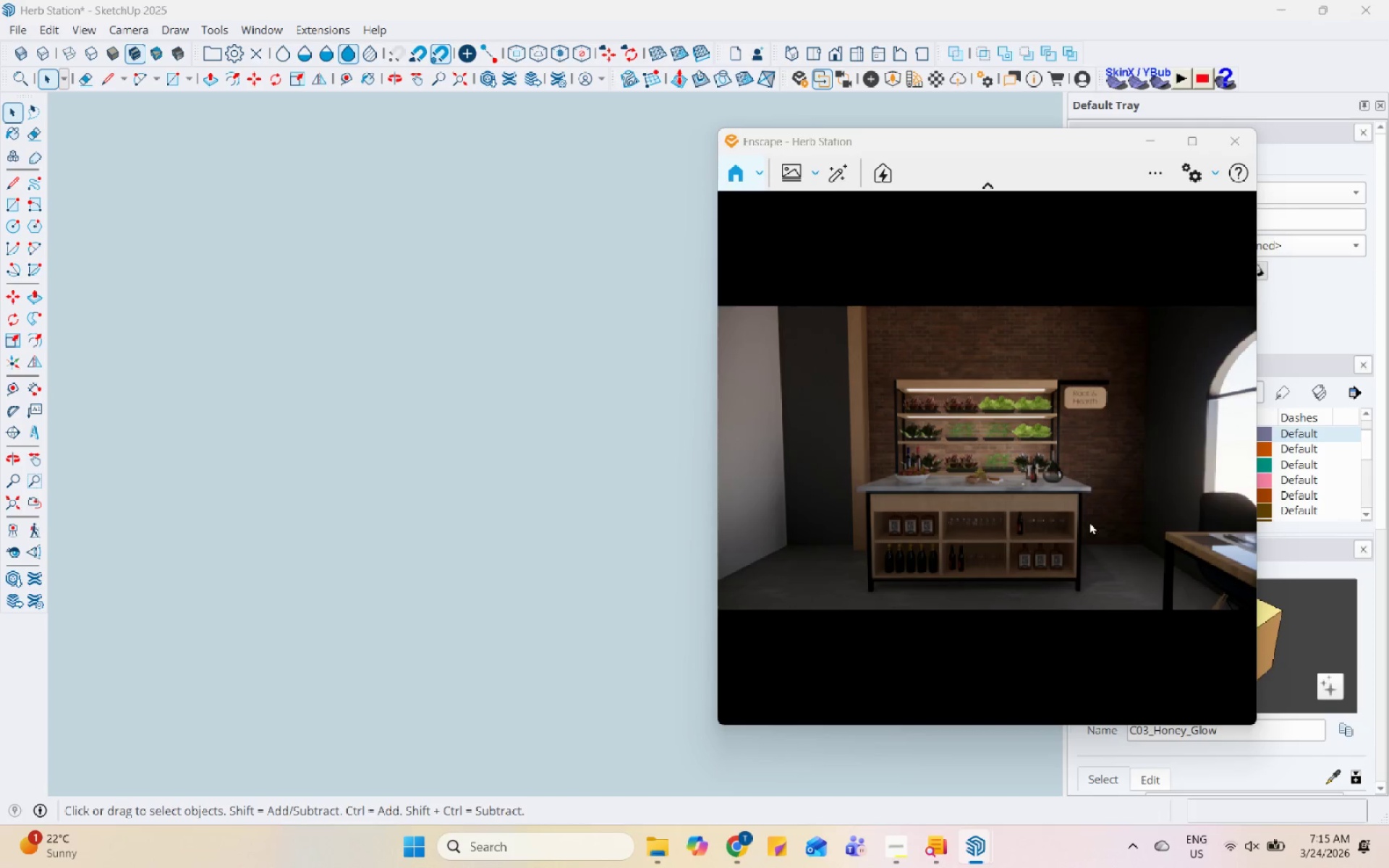 
left_click([1178, 174])
 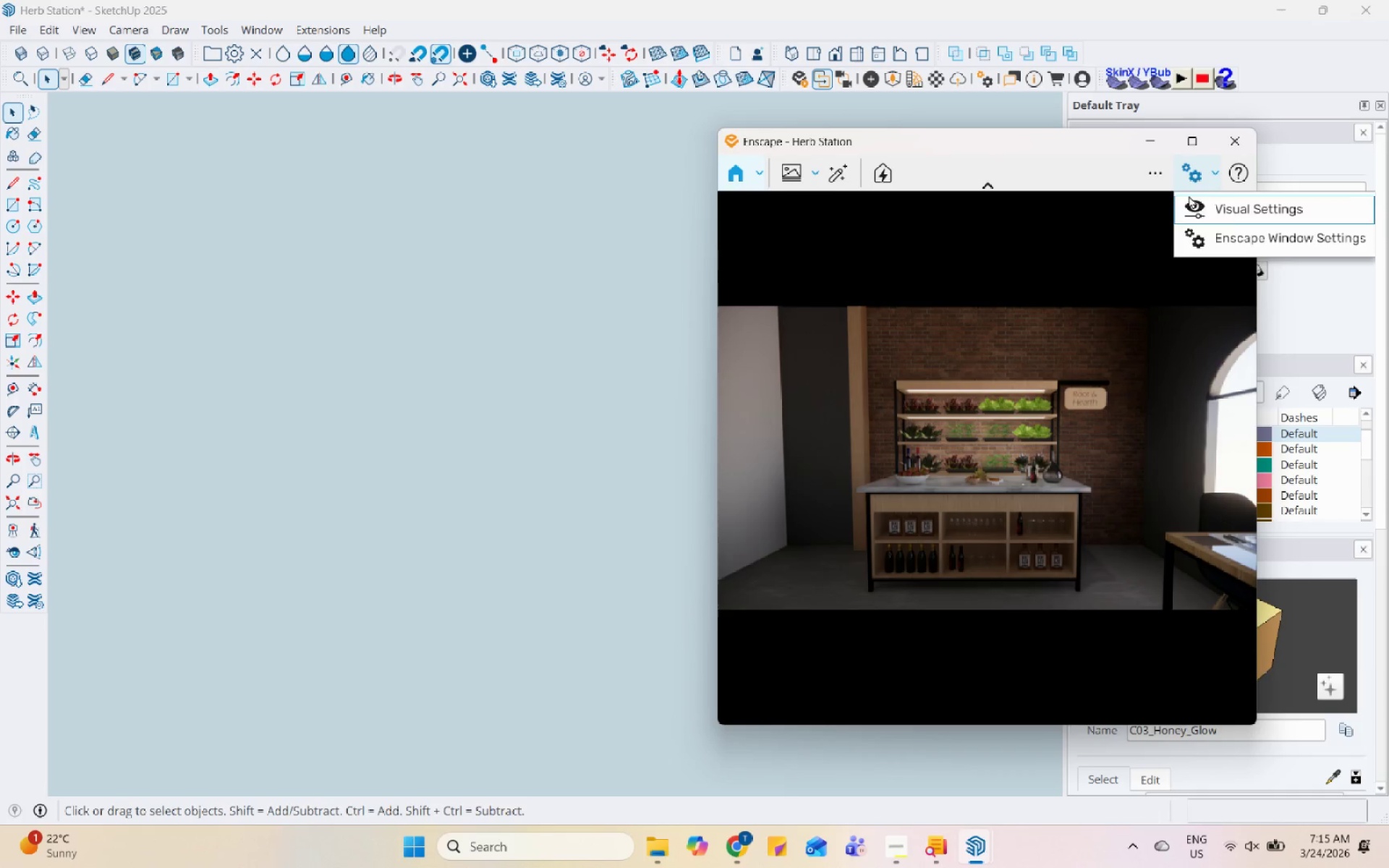 
left_click([1192, 203])
 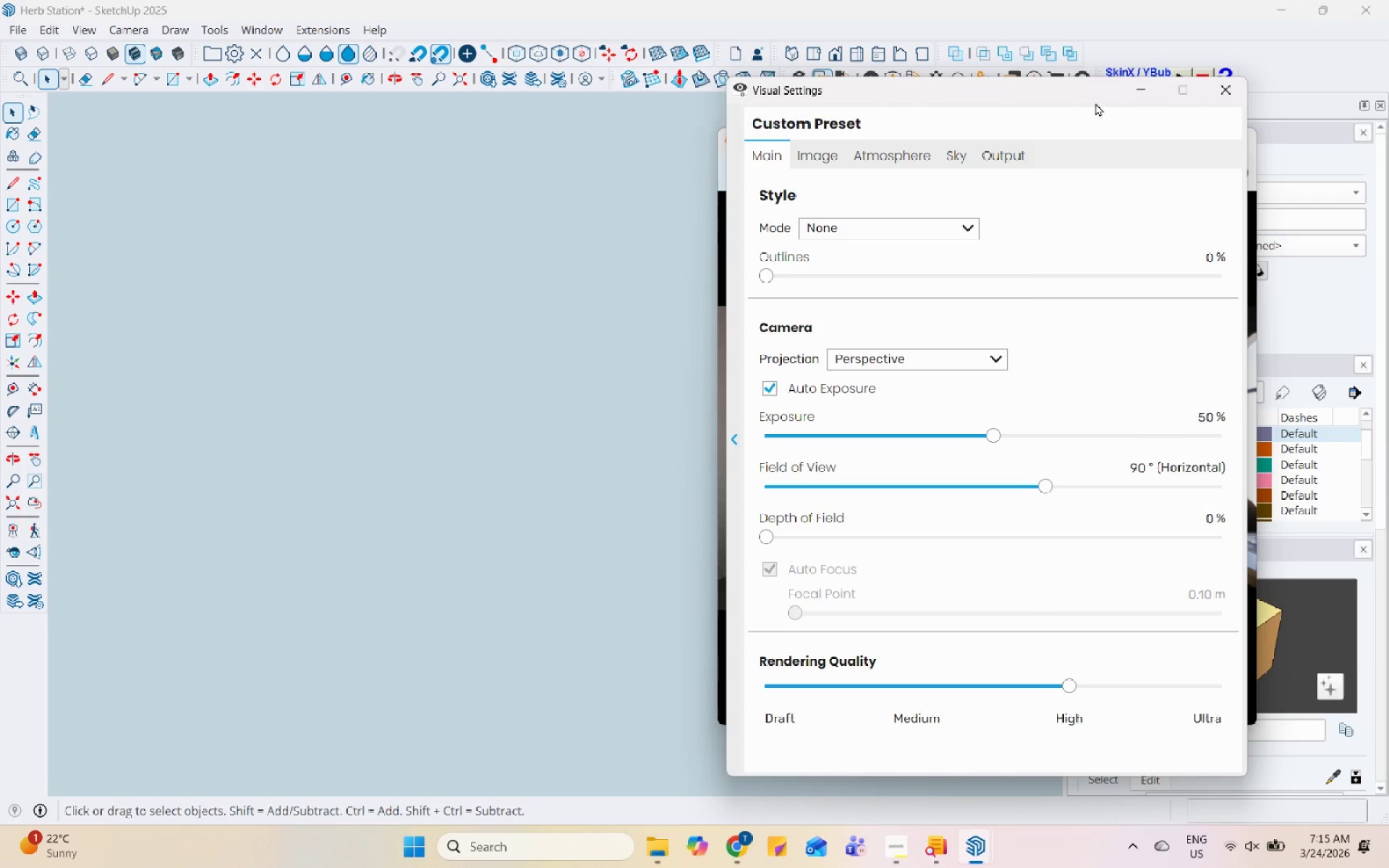 
left_click_drag(start_coordinate=[1089, 84], to_coordinate=[324, 92])
 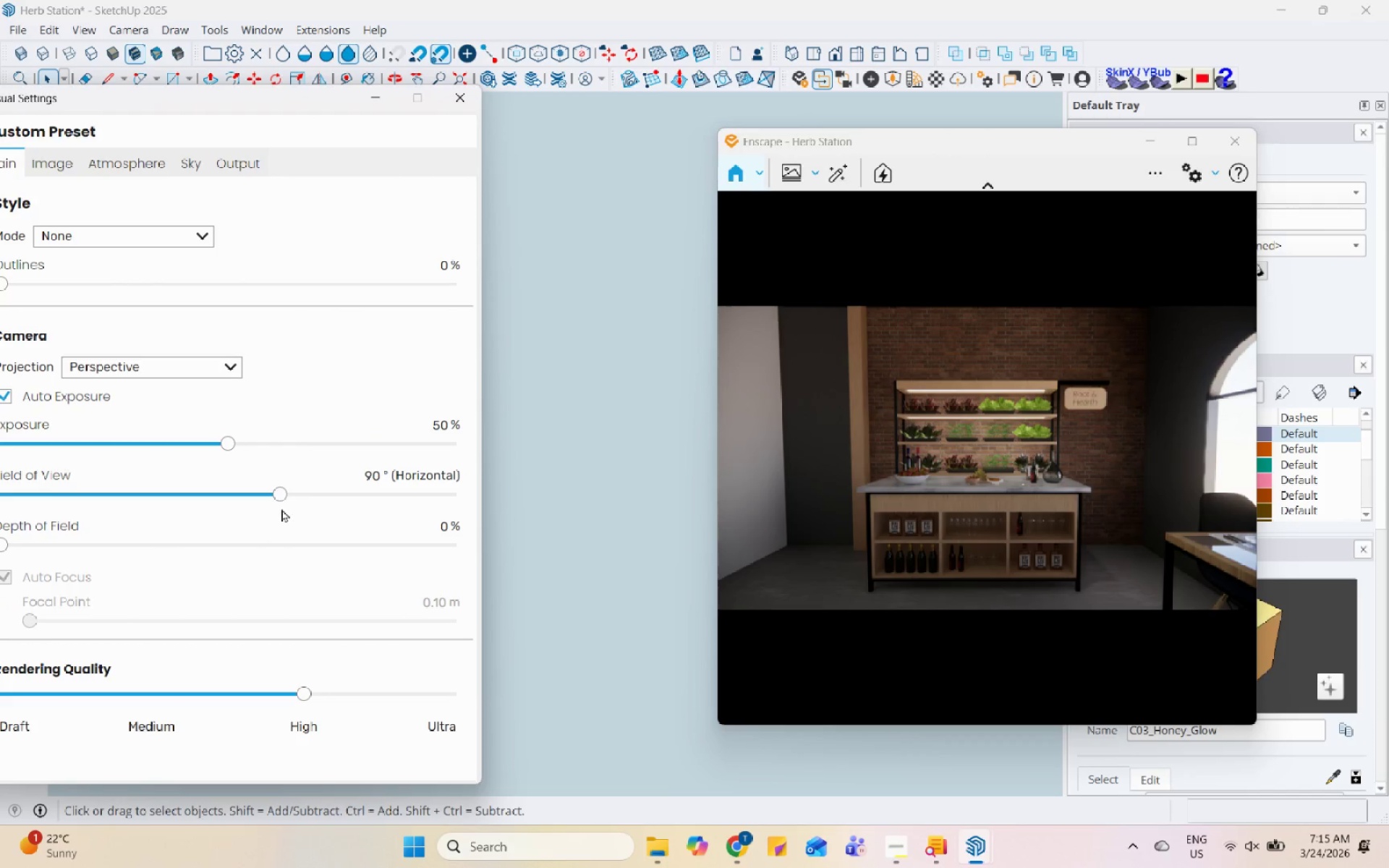 
left_click_drag(start_coordinate=[280, 495], to_coordinate=[166, 484])
 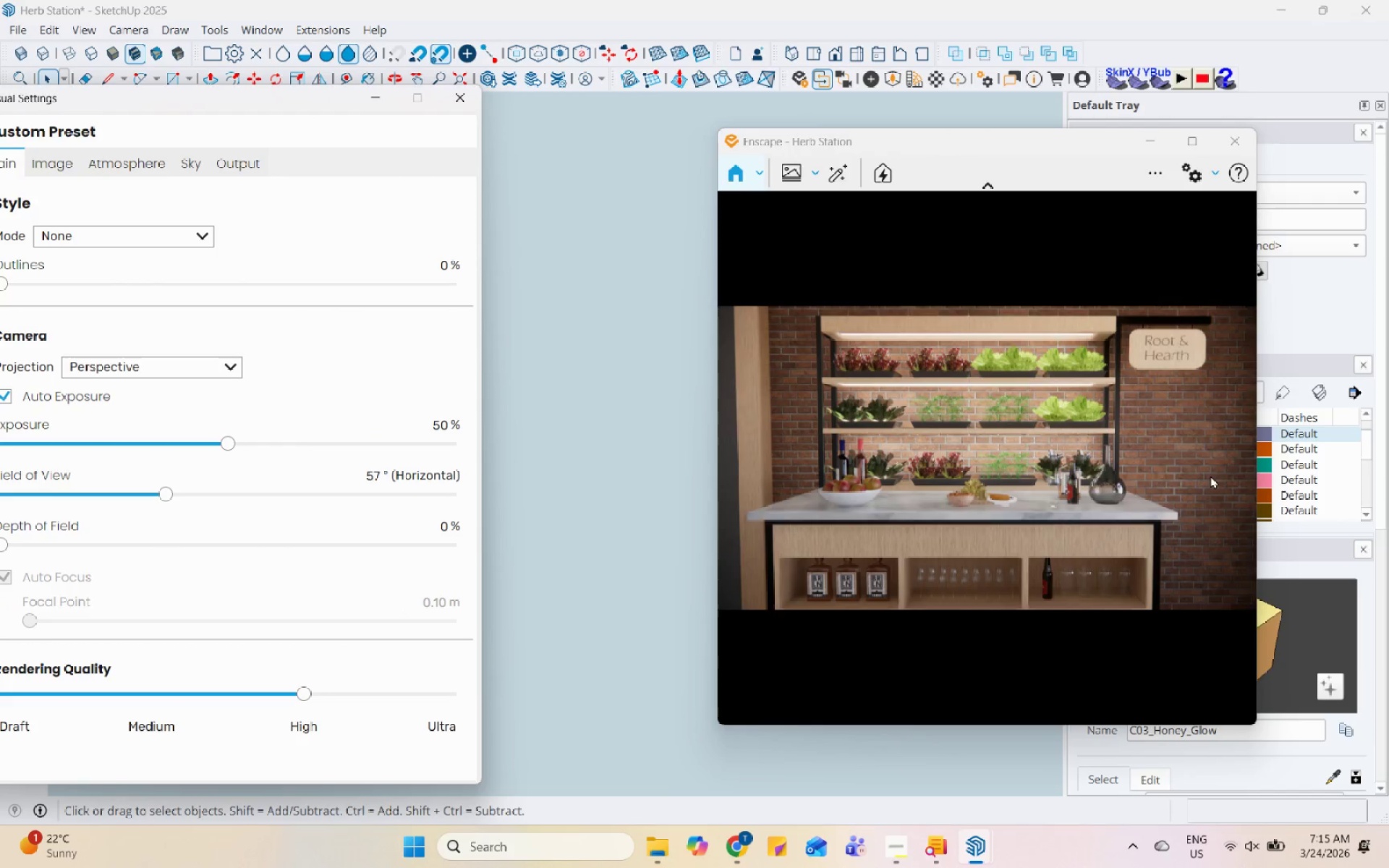 
scroll: coordinate [1094, 465], scroll_direction: down, amount: 1.0
 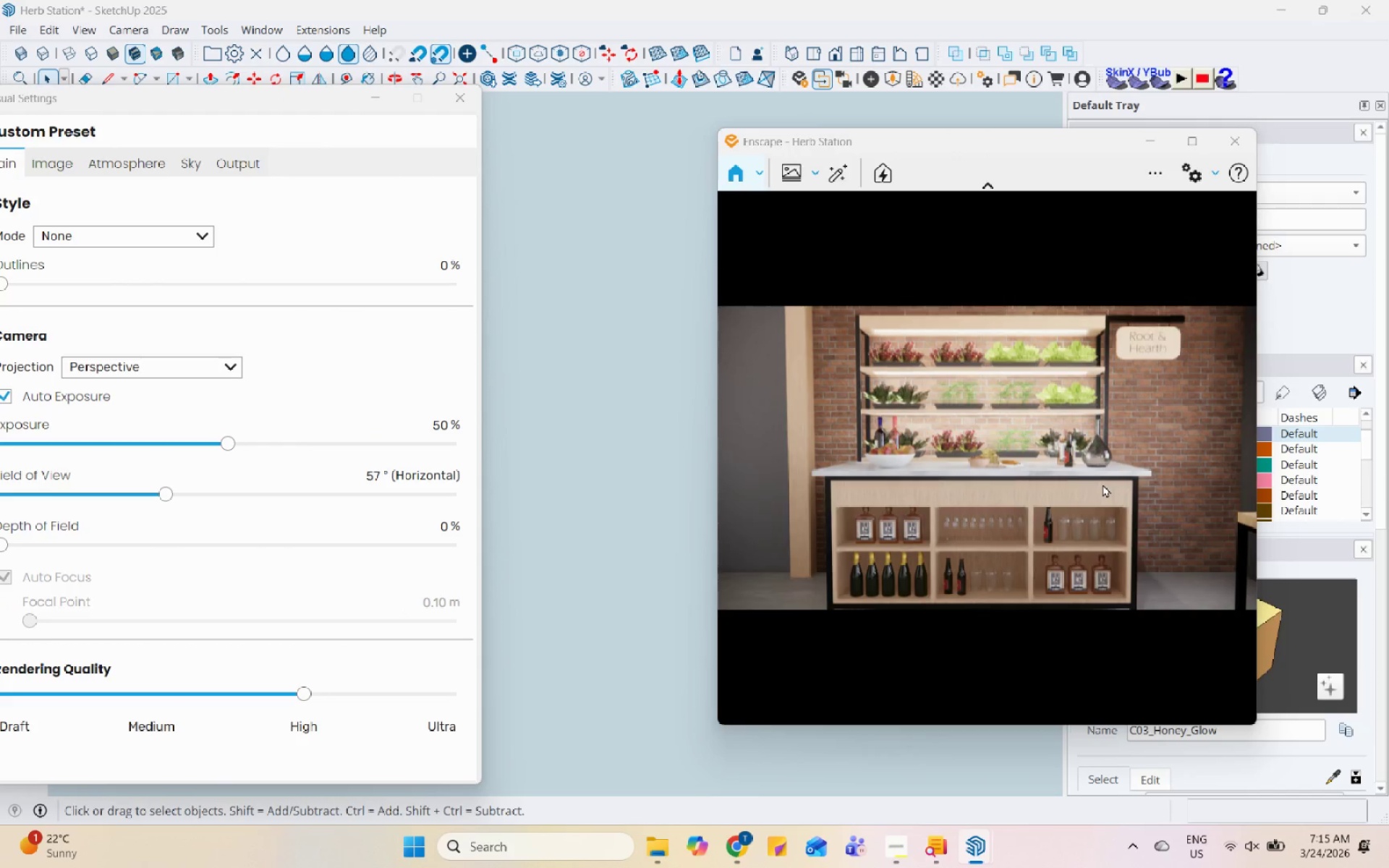 
scroll: coordinate [1103, 484], scroll_direction: none, amount: 0.0
 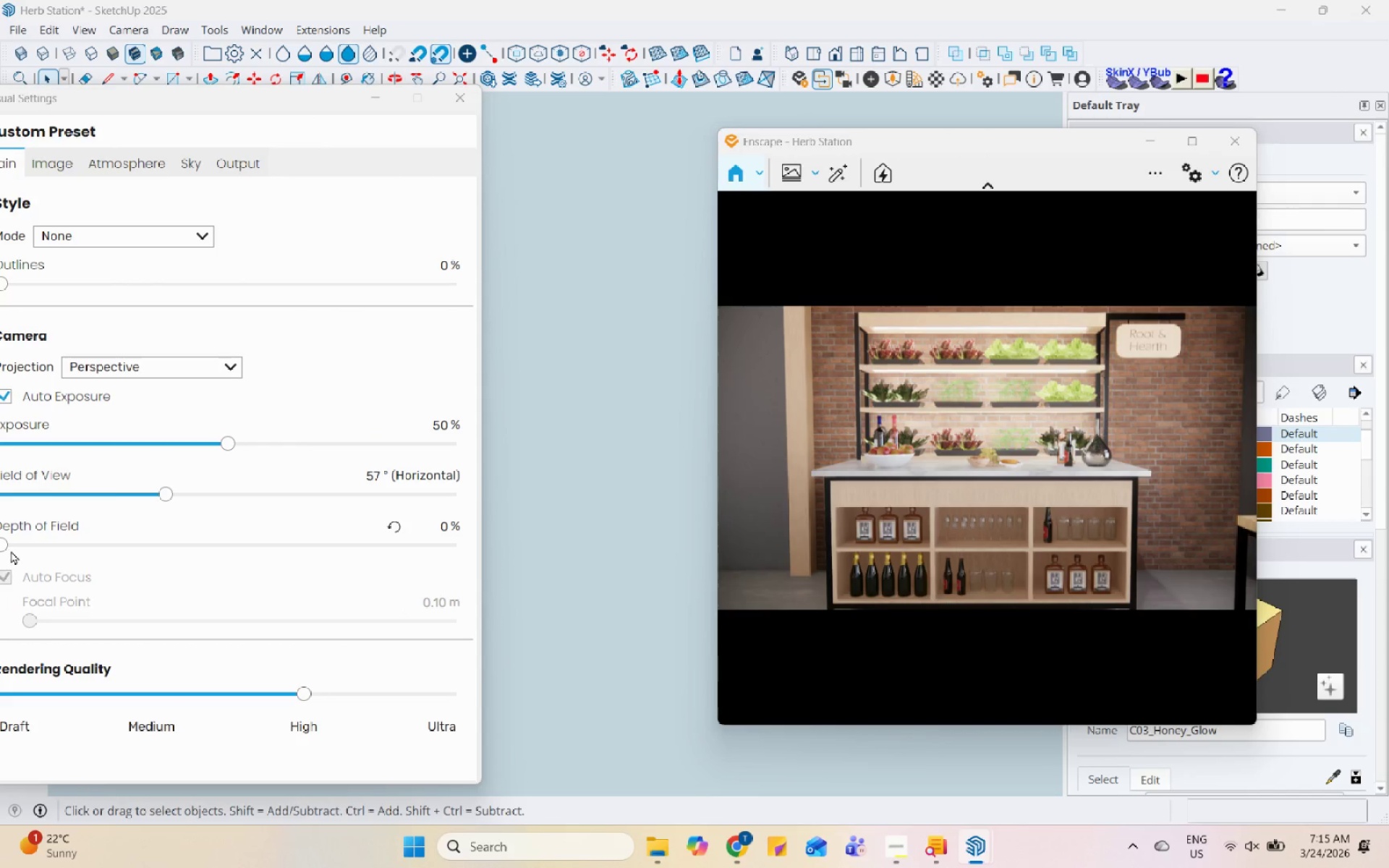 
left_click_drag(start_coordinate=[169, 493], to_coordinate=[192, 500])
 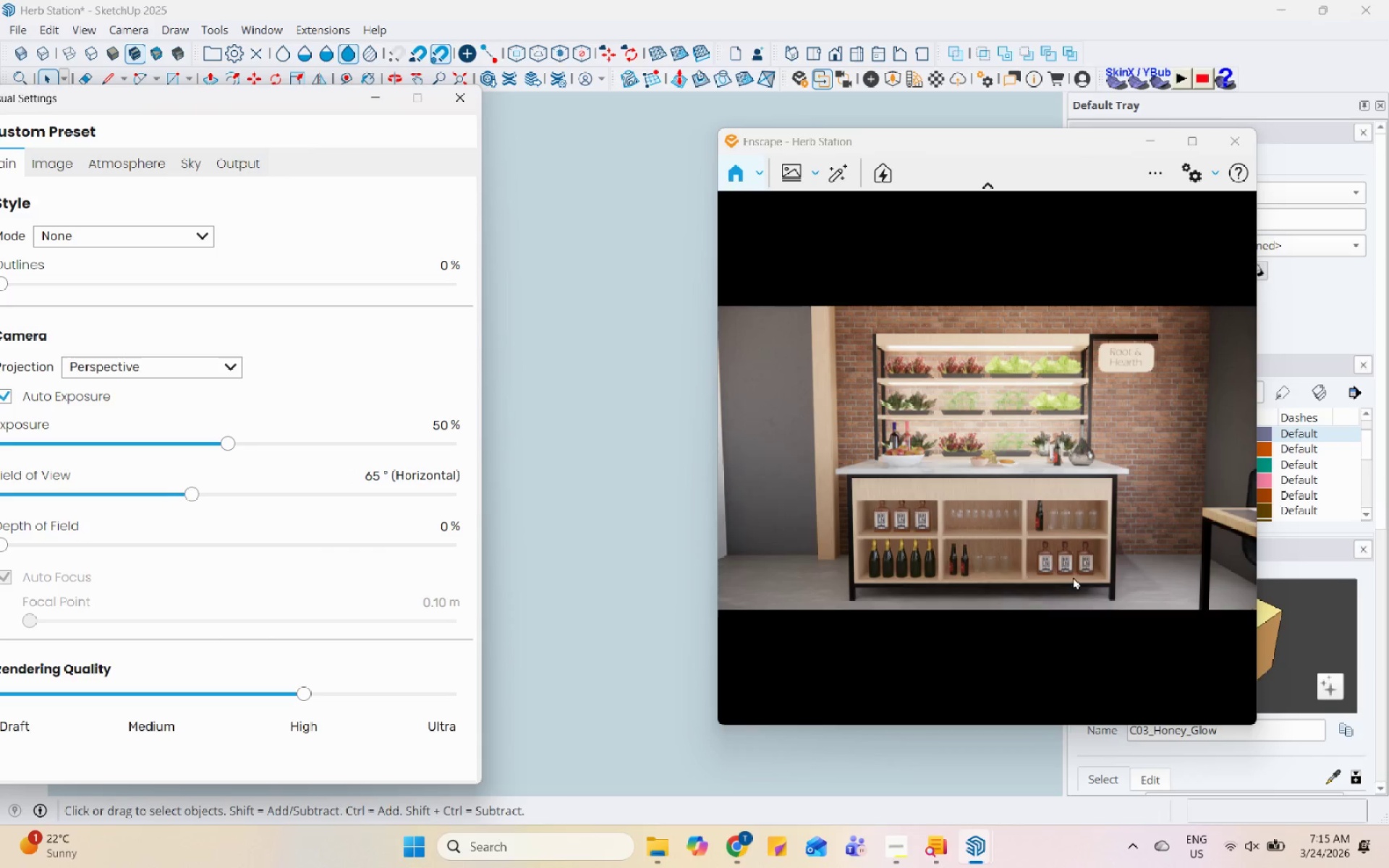 
left_click_drag(start_coordinate=[1049, 547], to_coordinate=[984, 454])
 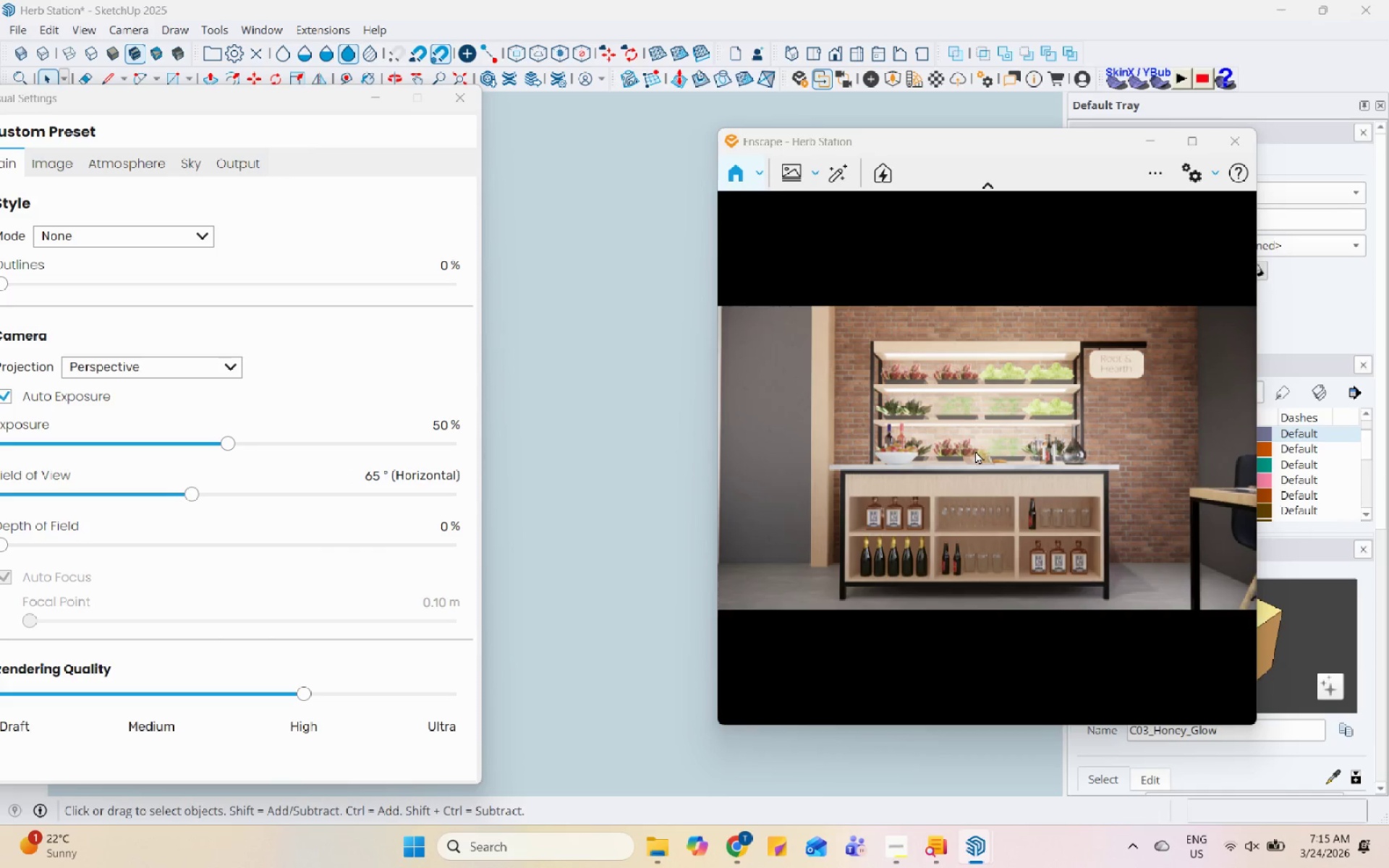 
wait(9.78)
 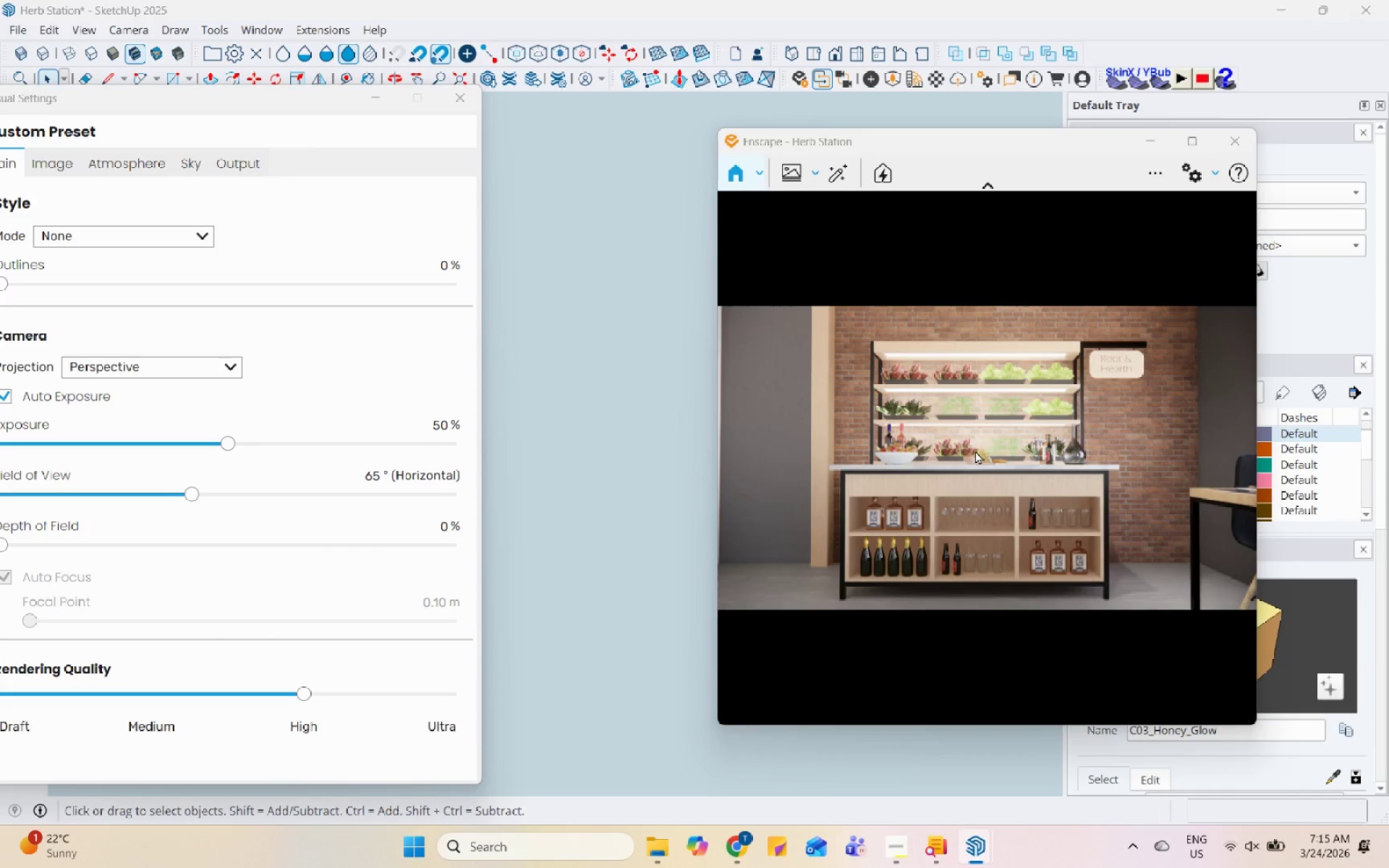 
left_click([233, 368])
 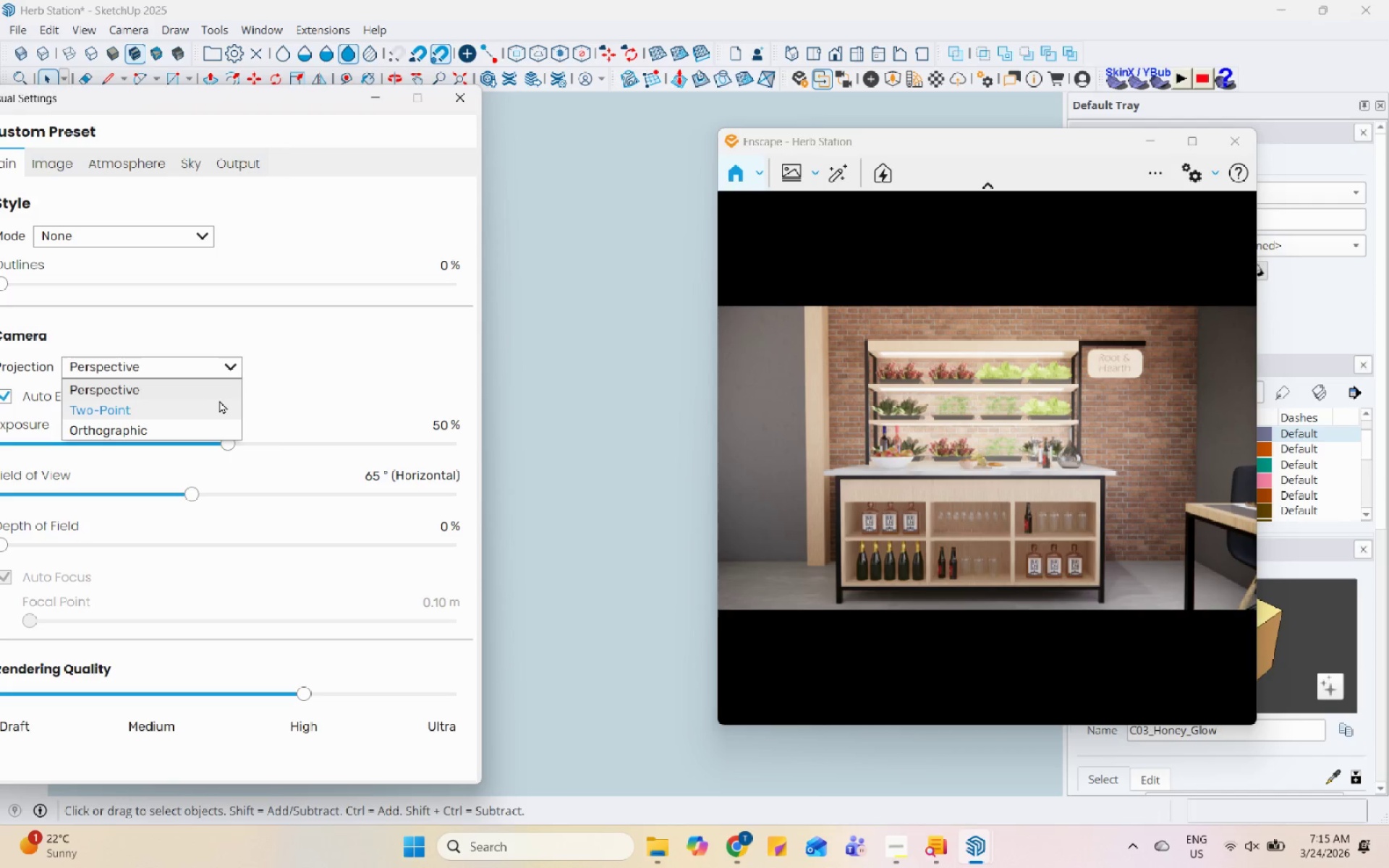 
left_click([216, 404])
 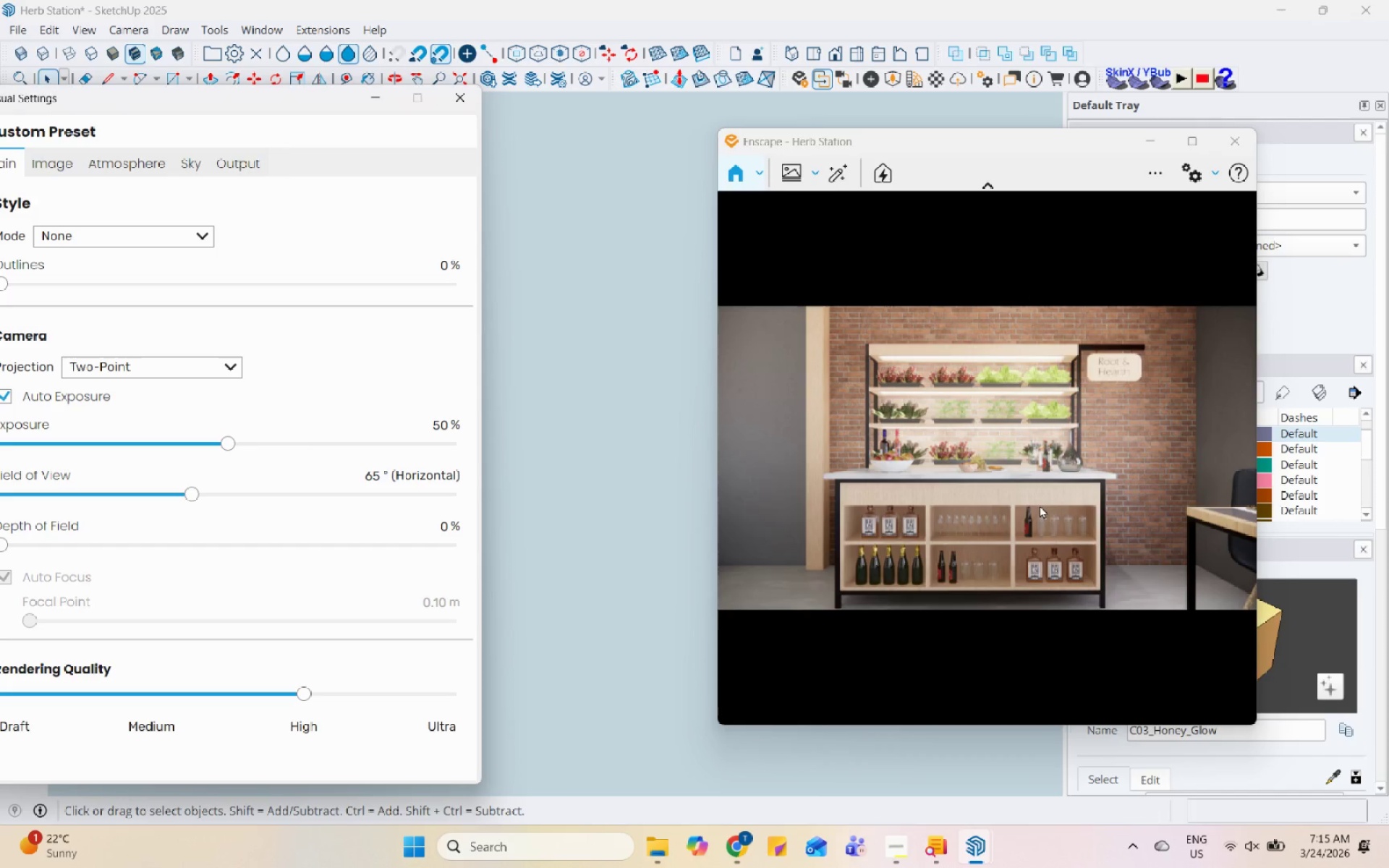 
left_click_drag(start_coordinate=[1040, 505], to_coordinate=[996, 474])
 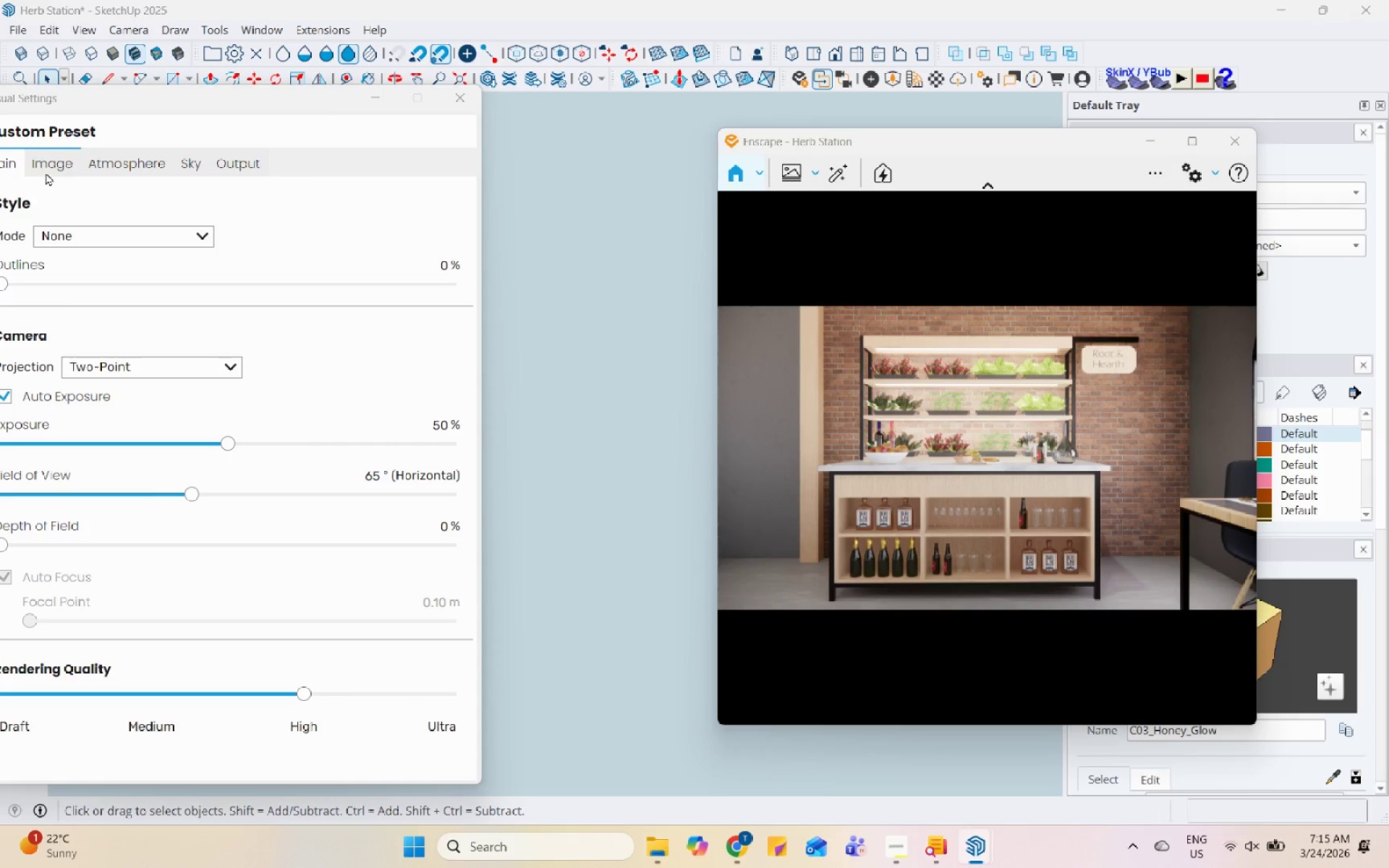 
wait(5.56)
 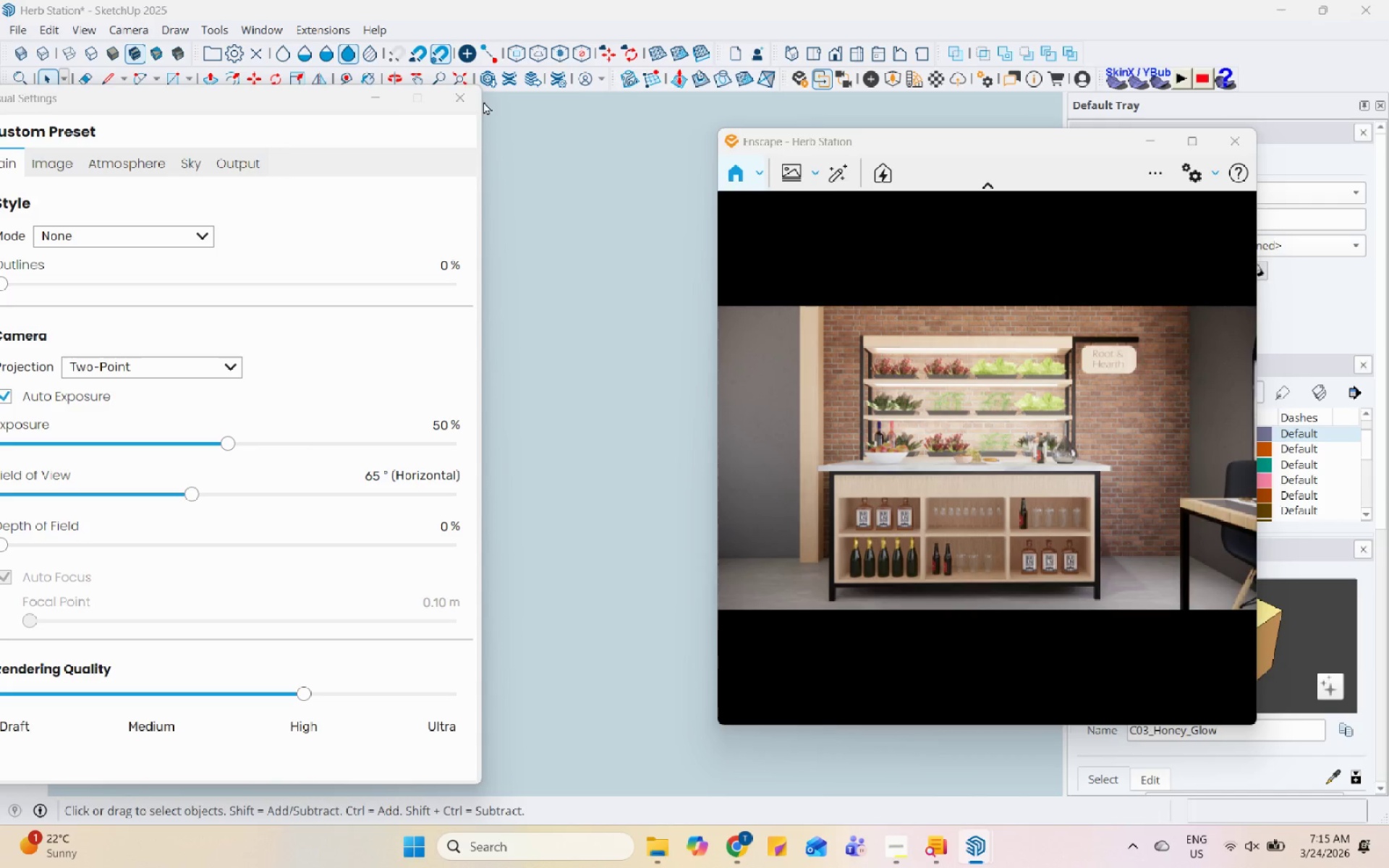 
left_click([373, 97])
 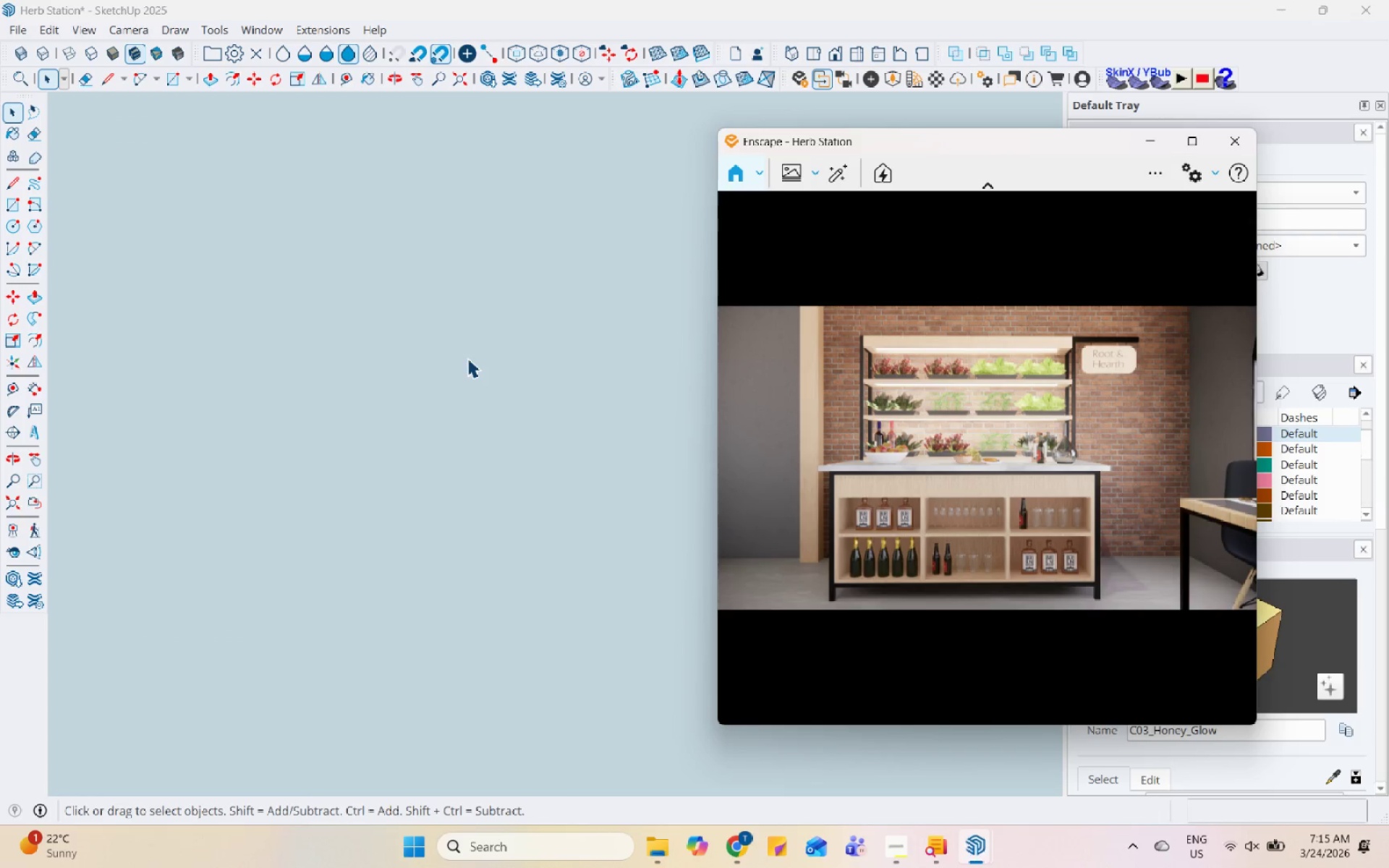 
scroll: coordinate [498, 380], scroll_direction: up, amount: 31.0
 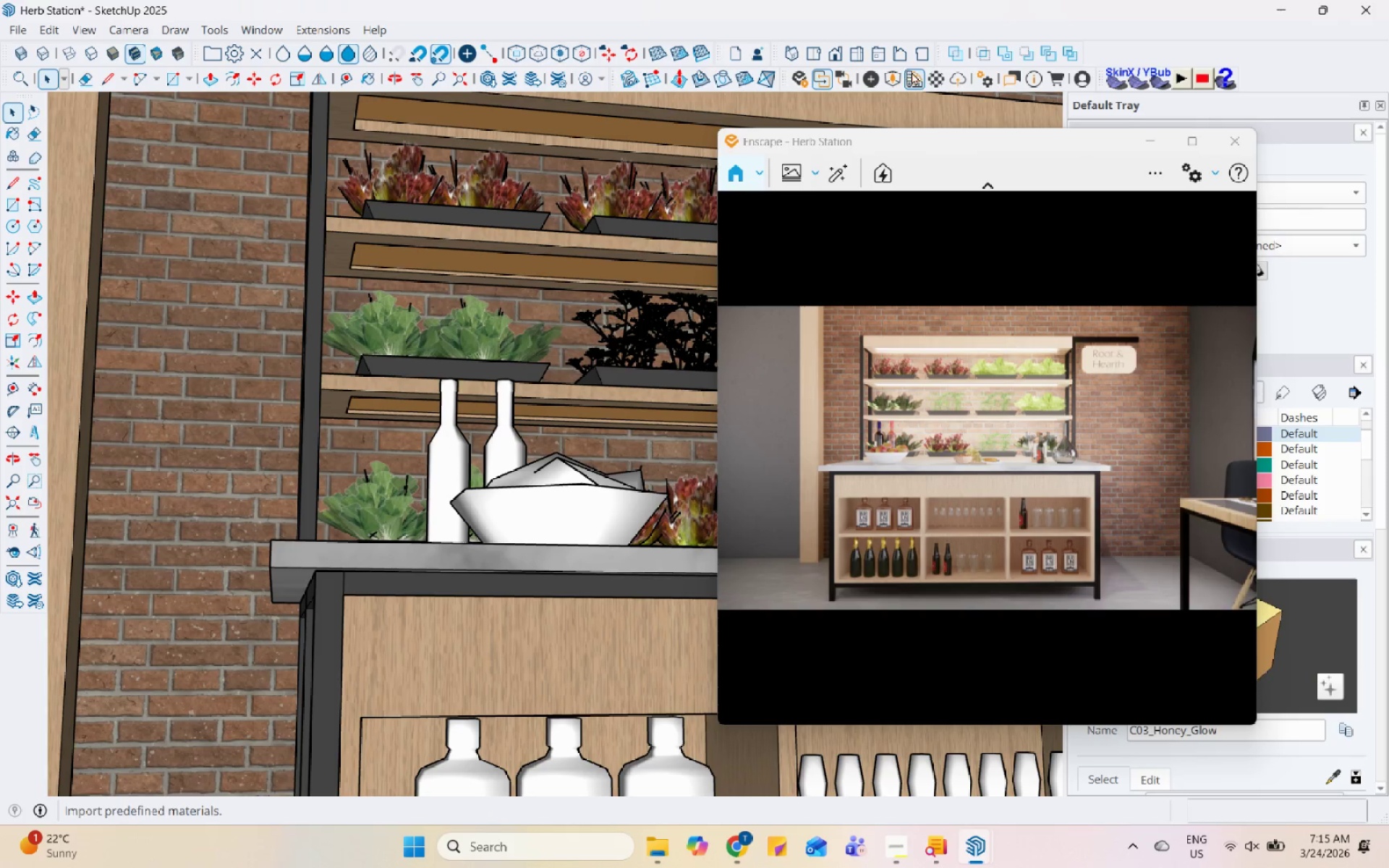 
left_click([940, 82])
 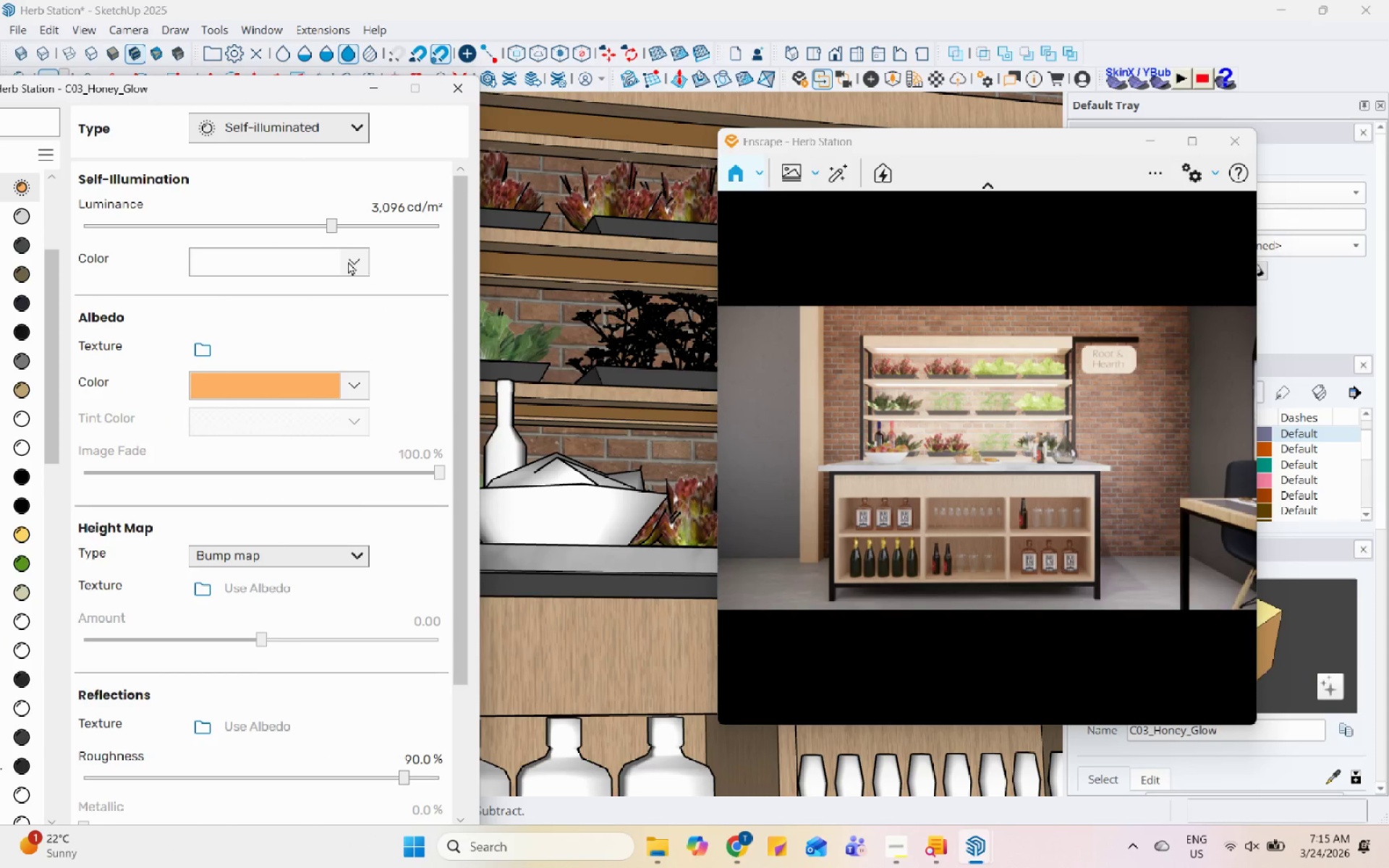 
left_click([314, 226])
 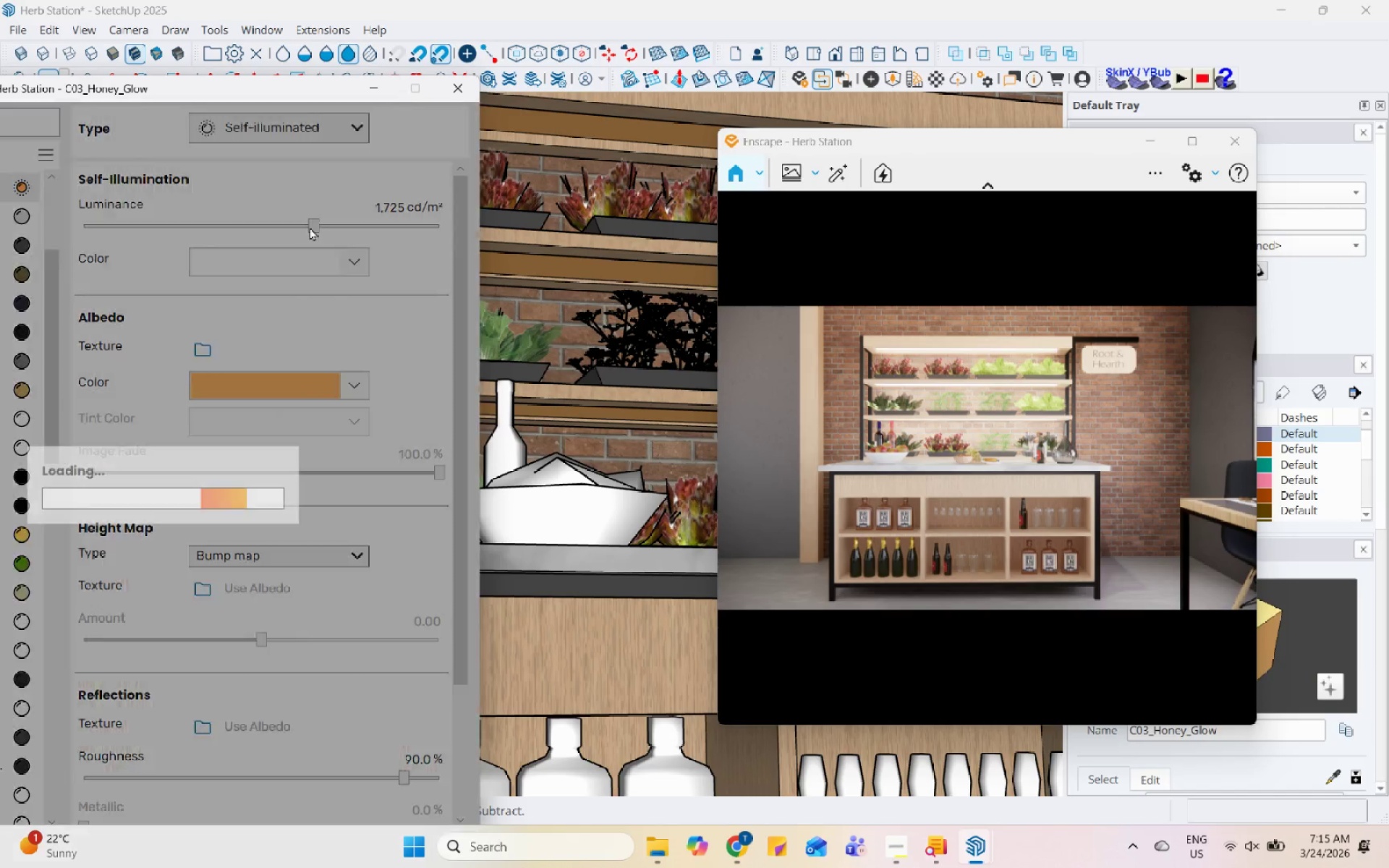 
mouse_move([264, 234])
 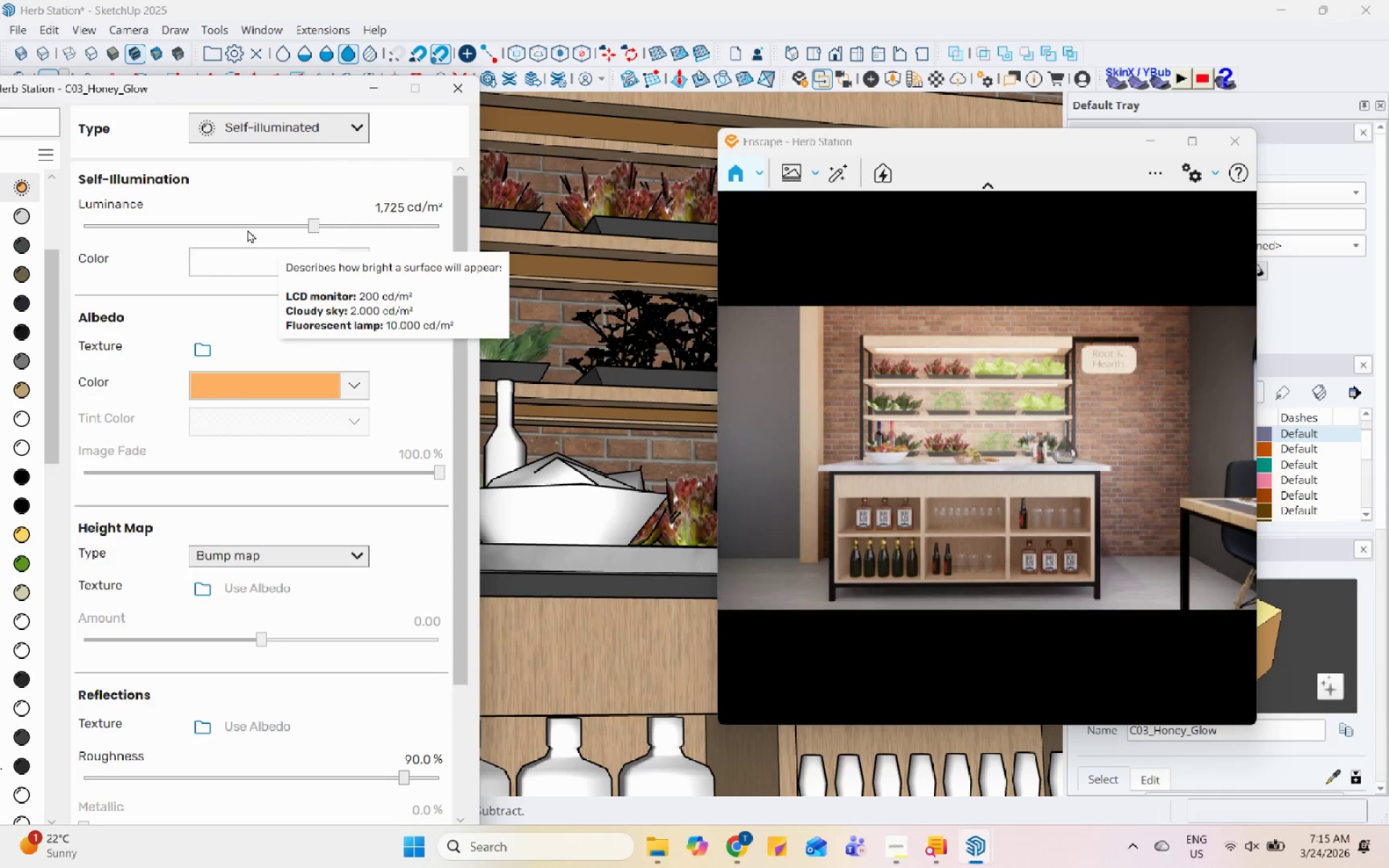 
left_click([252, 223])
 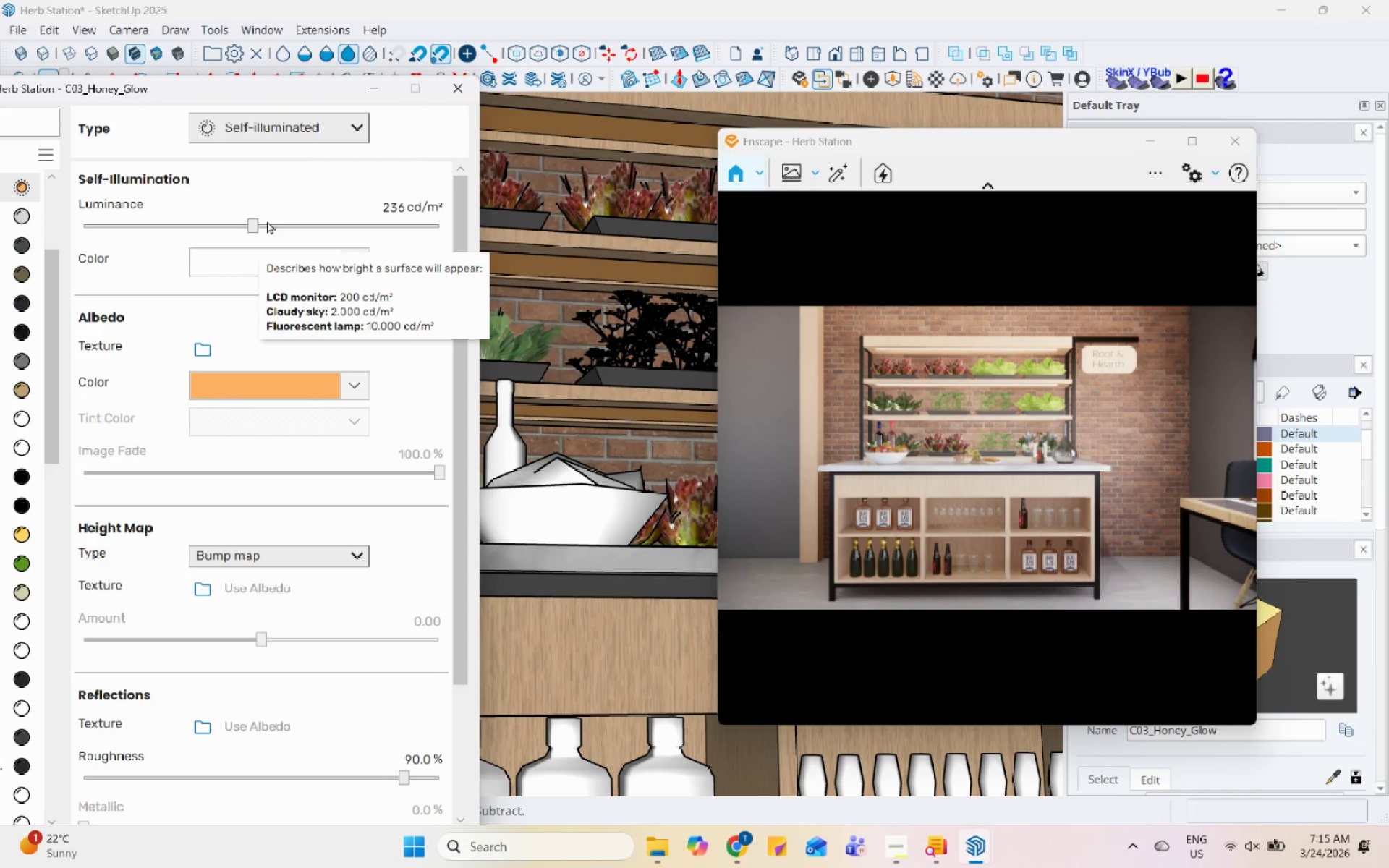 
left_click([267, 223])
 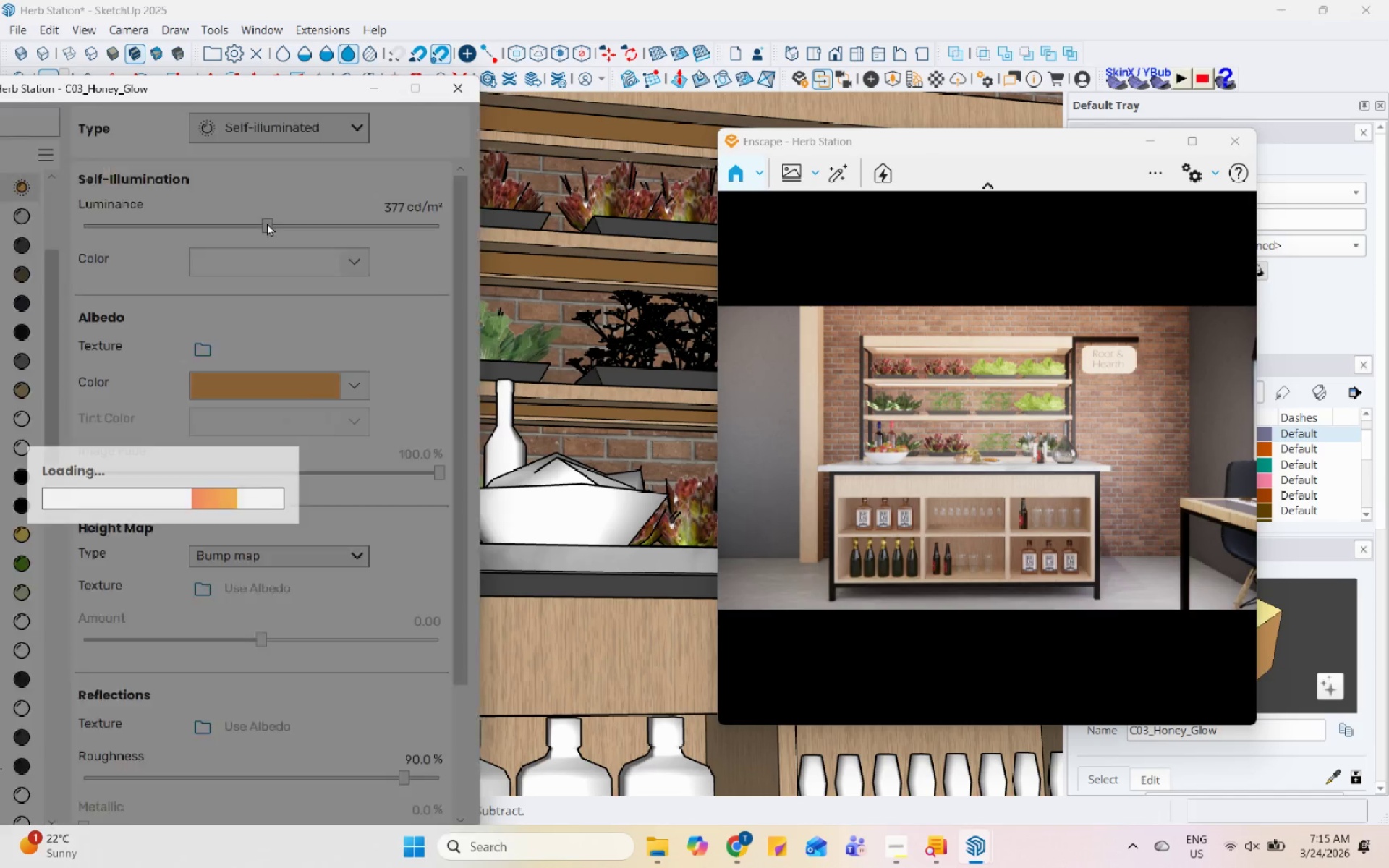 
mouse_move([294, 229])
 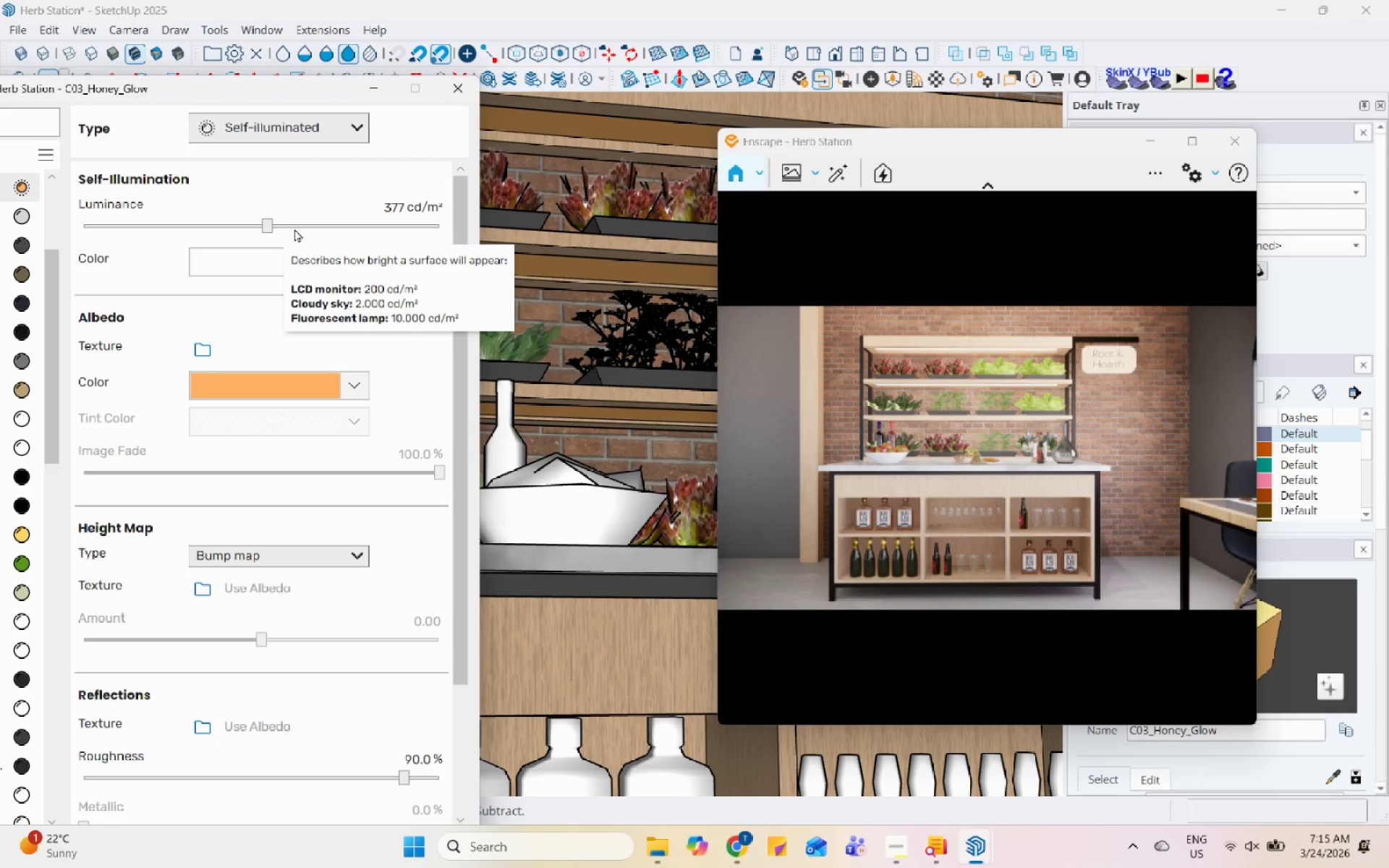 
left_click([294, 229])
 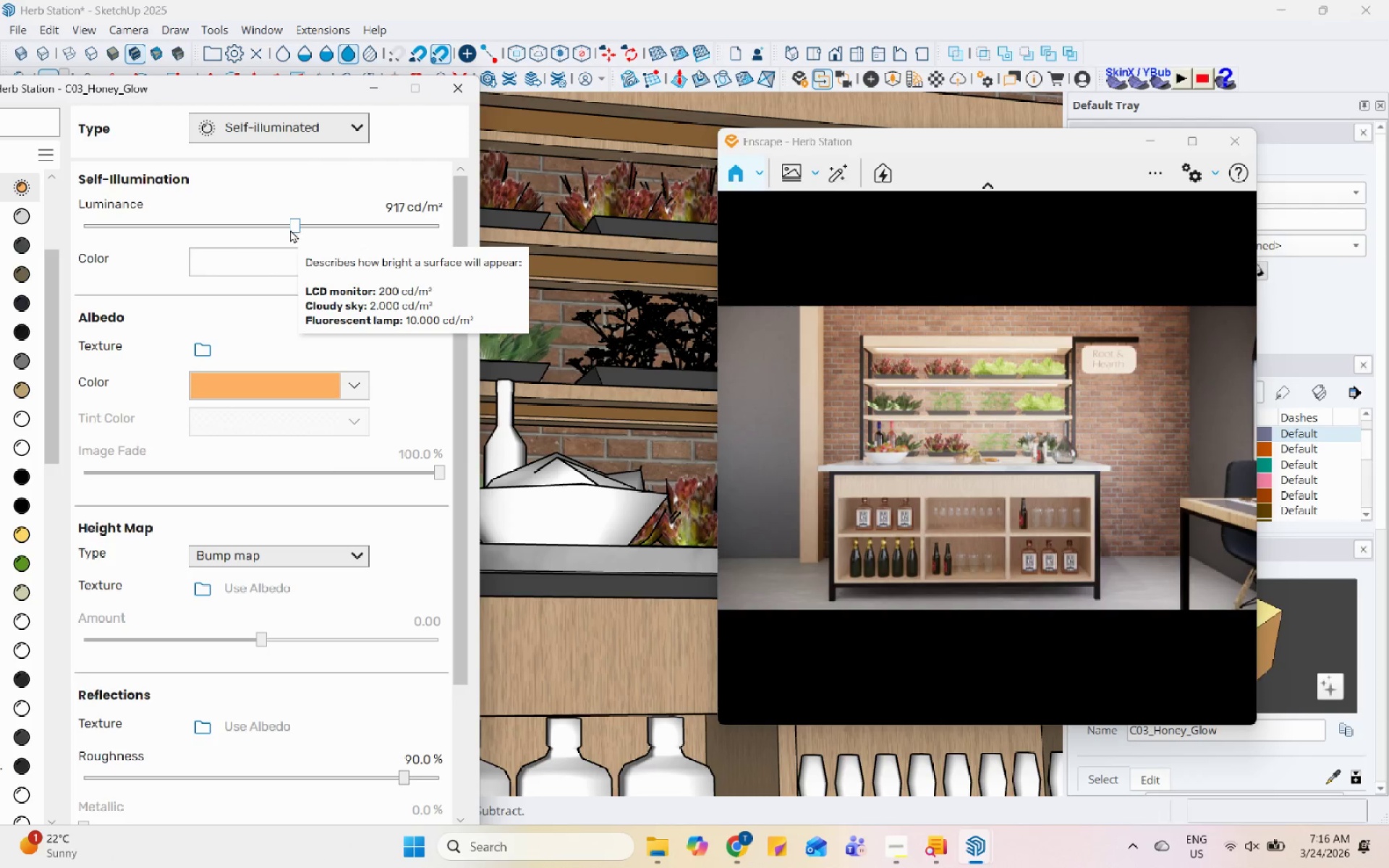 
left_click([273, 231])
 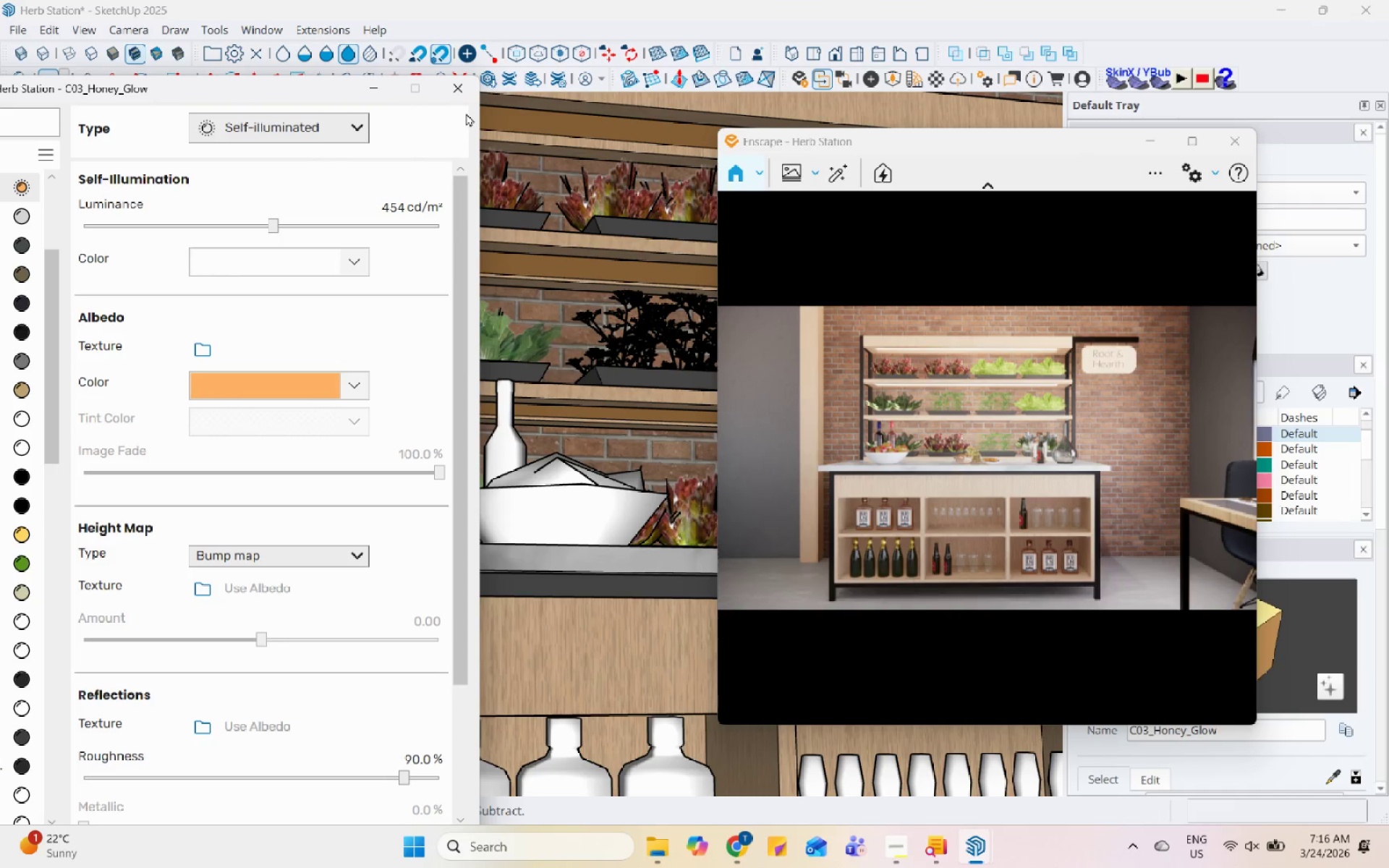 
left_click([367, 263])
 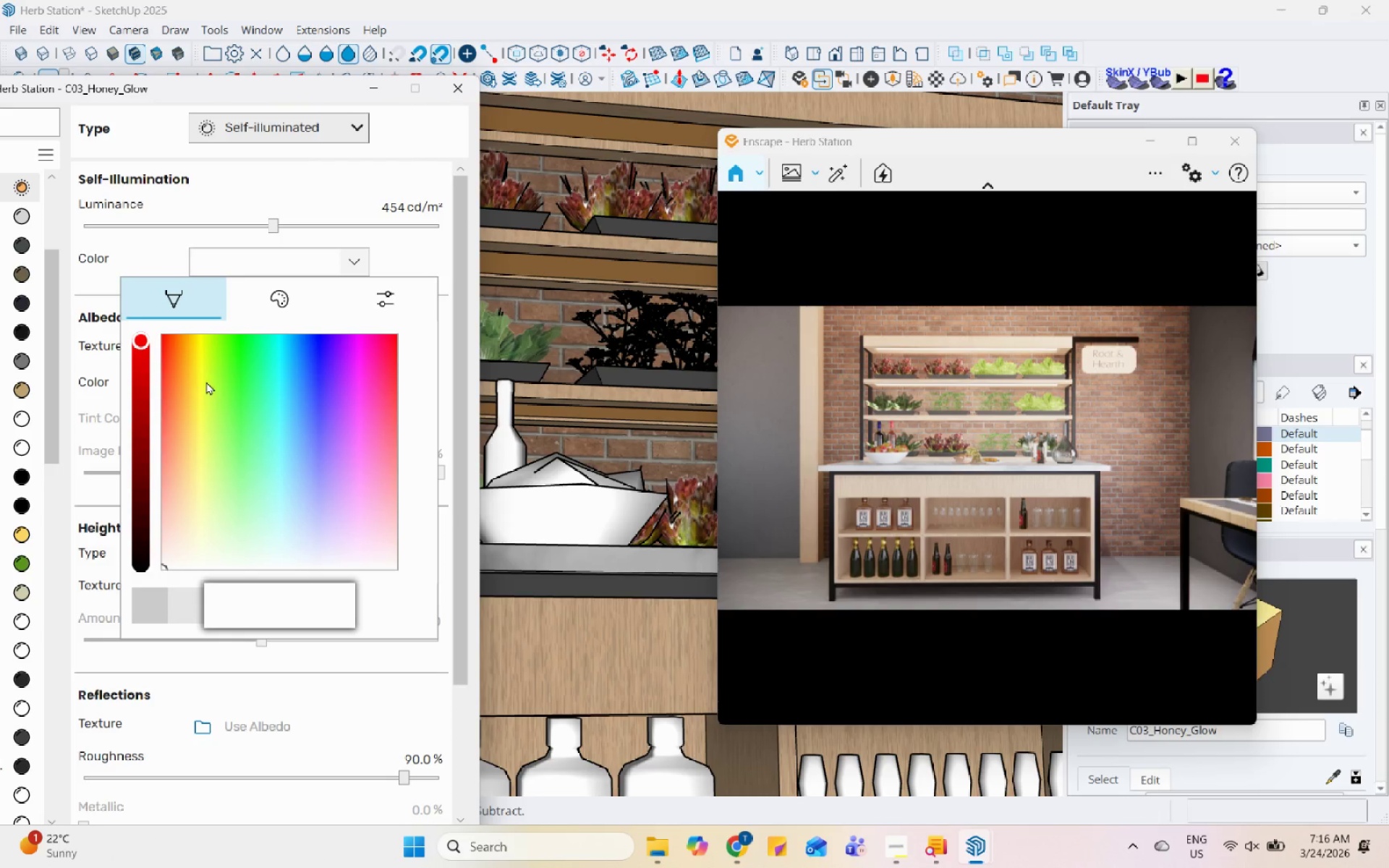 
left_click([197, 380])
 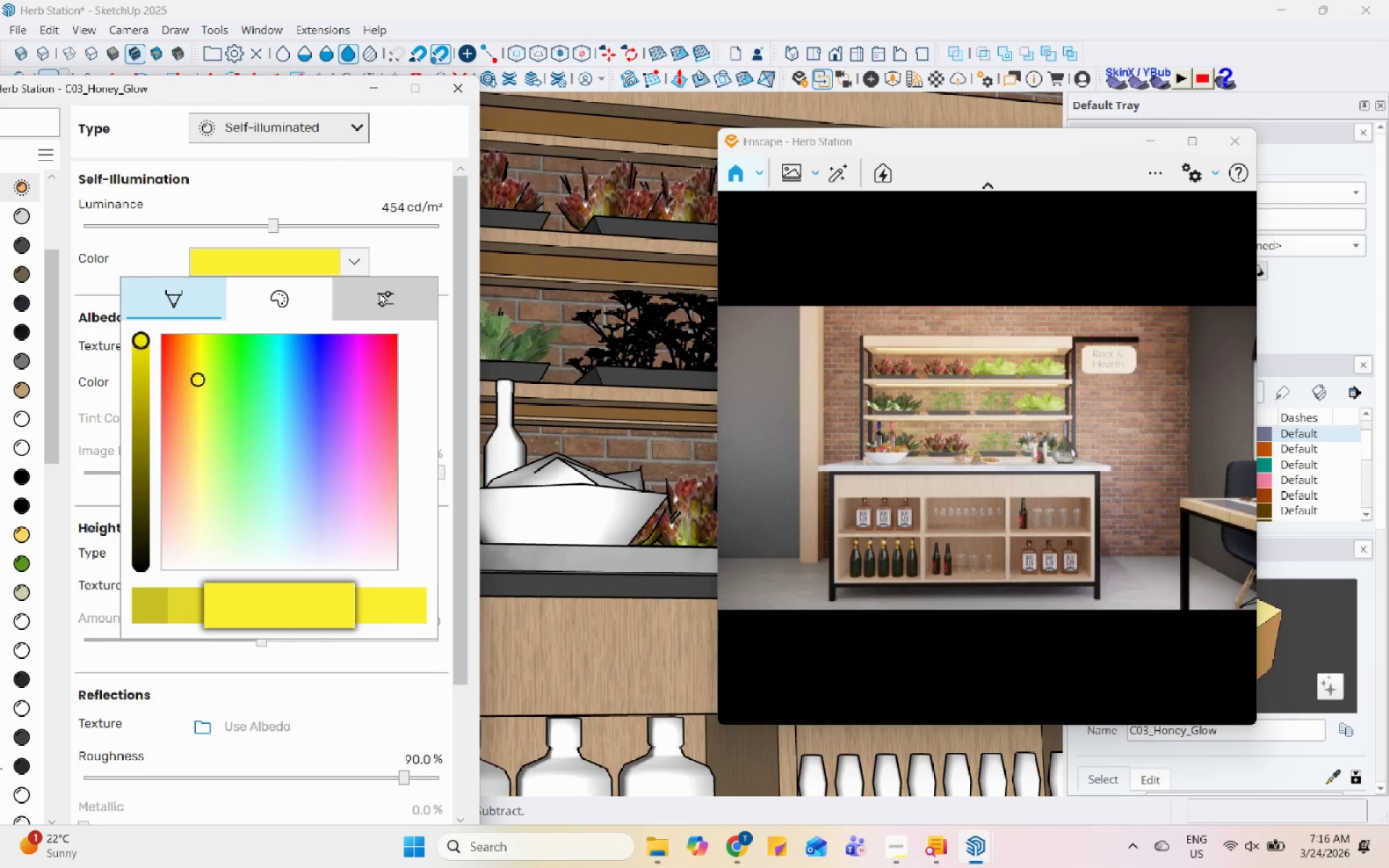 
left_click([390, 250])
 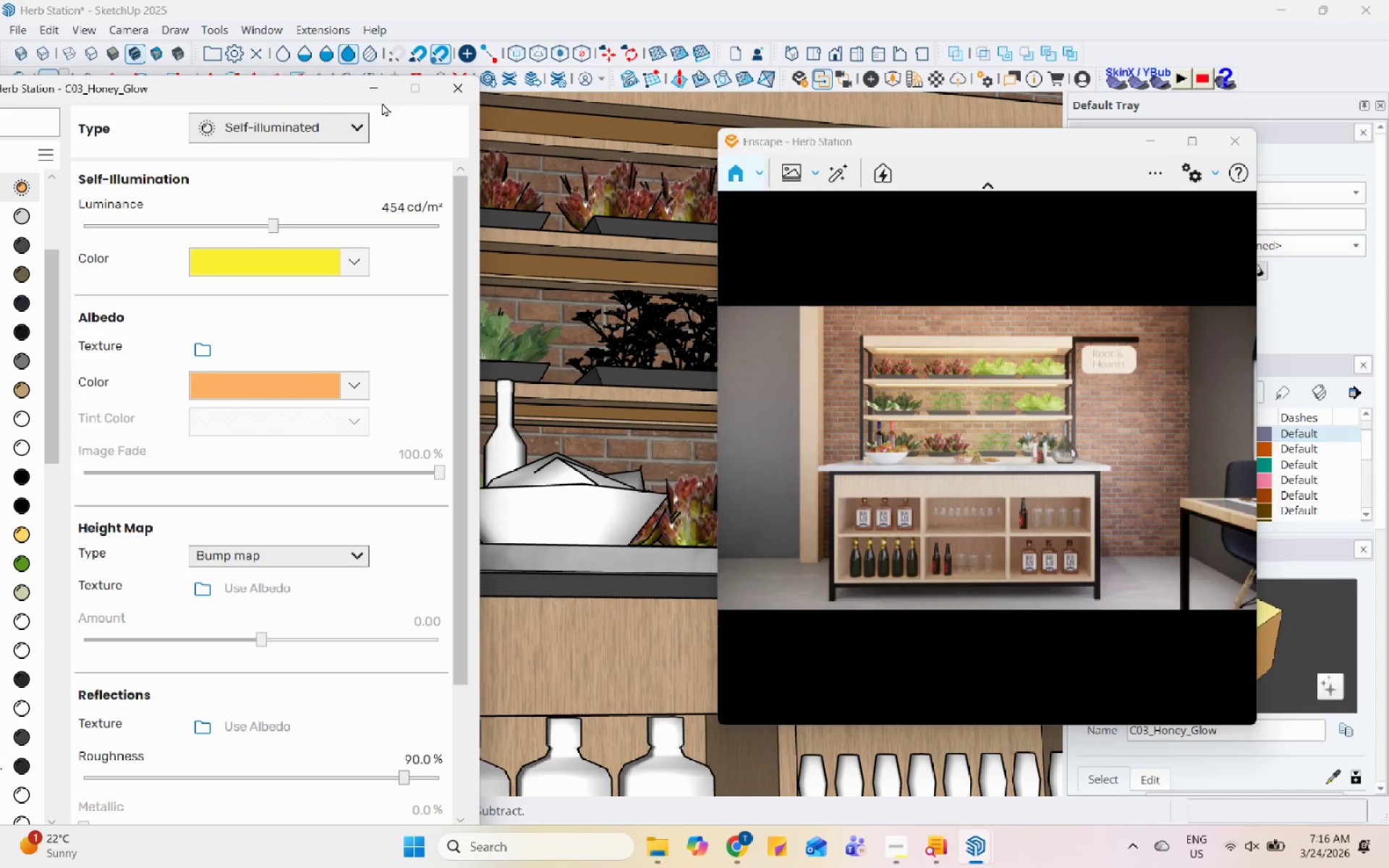 
left_click([373, 92])
 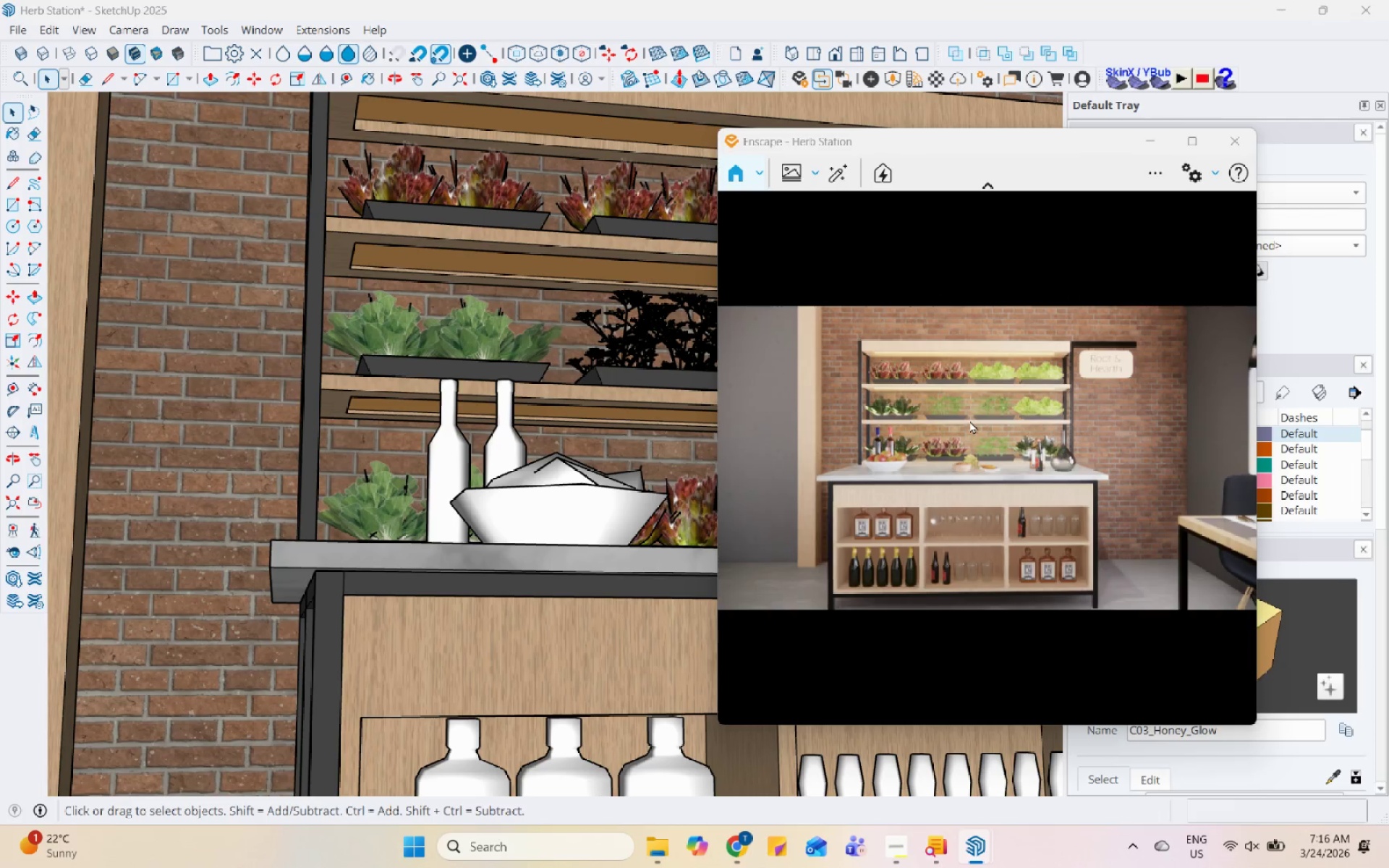 
wait(10.94)
 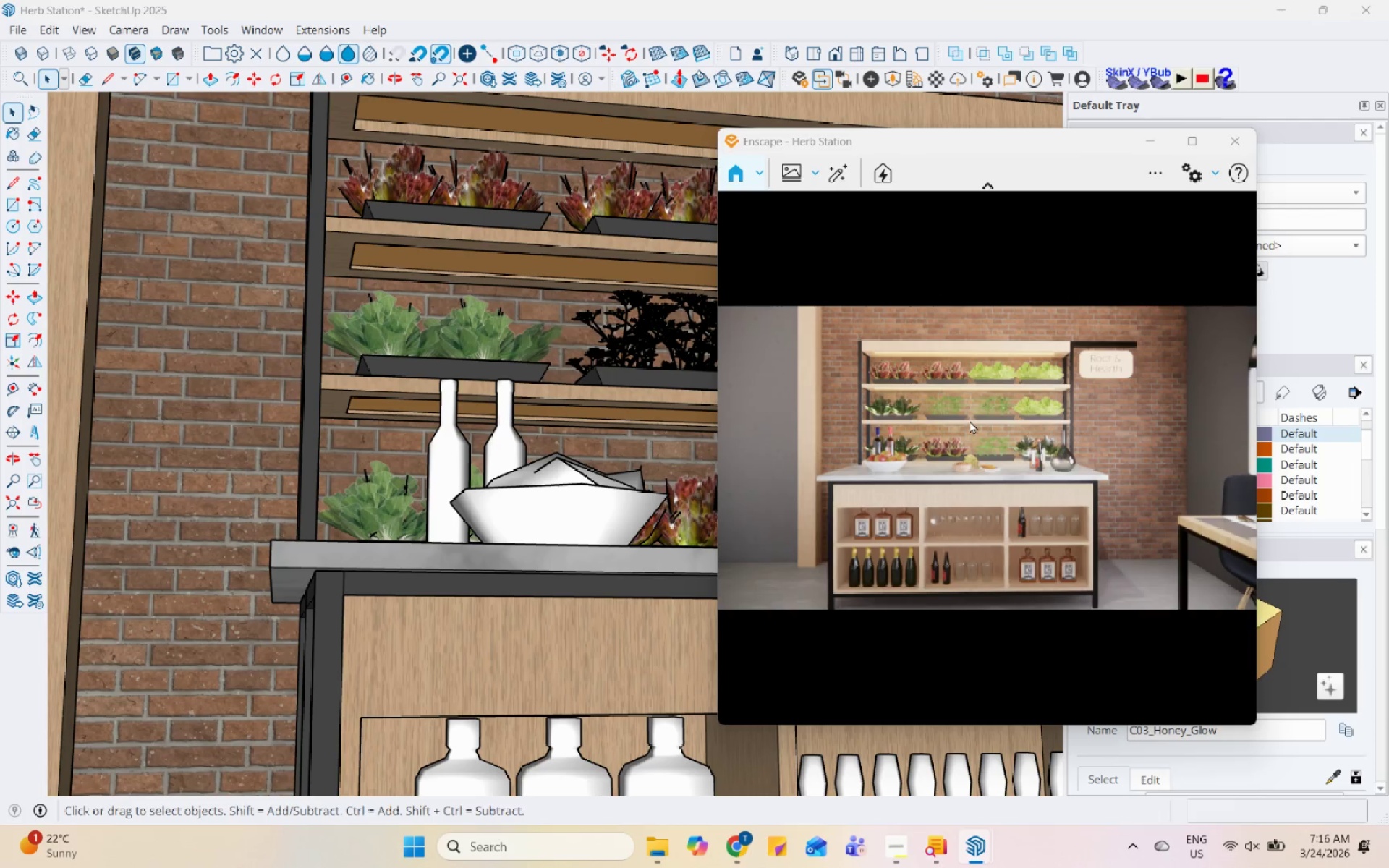 
left_click([1189, 183])
 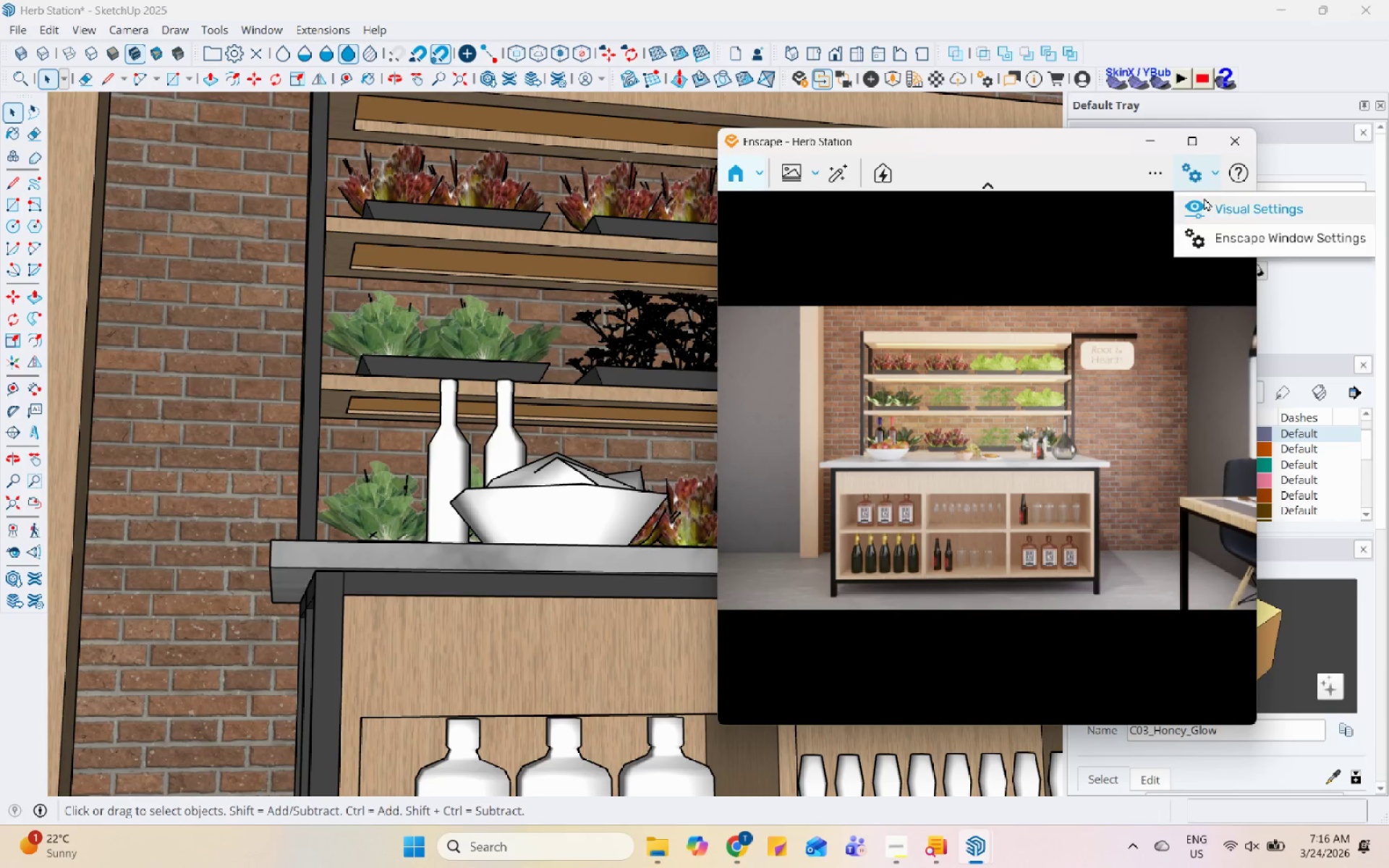 
left_click([1208, 208])
 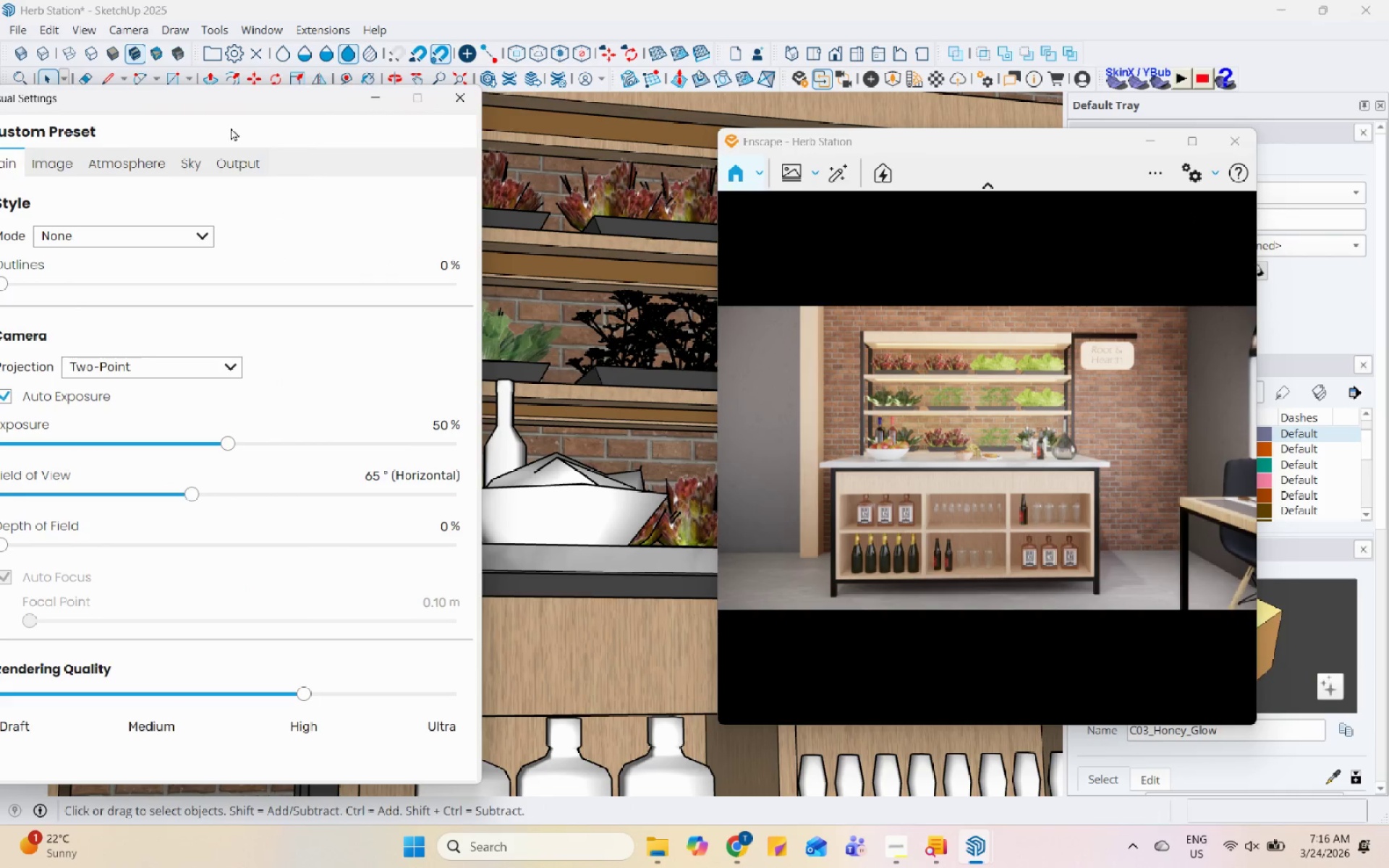 
left_click_drag(start_coordinate=[200, 90], to_coordinate=[383, 90])
 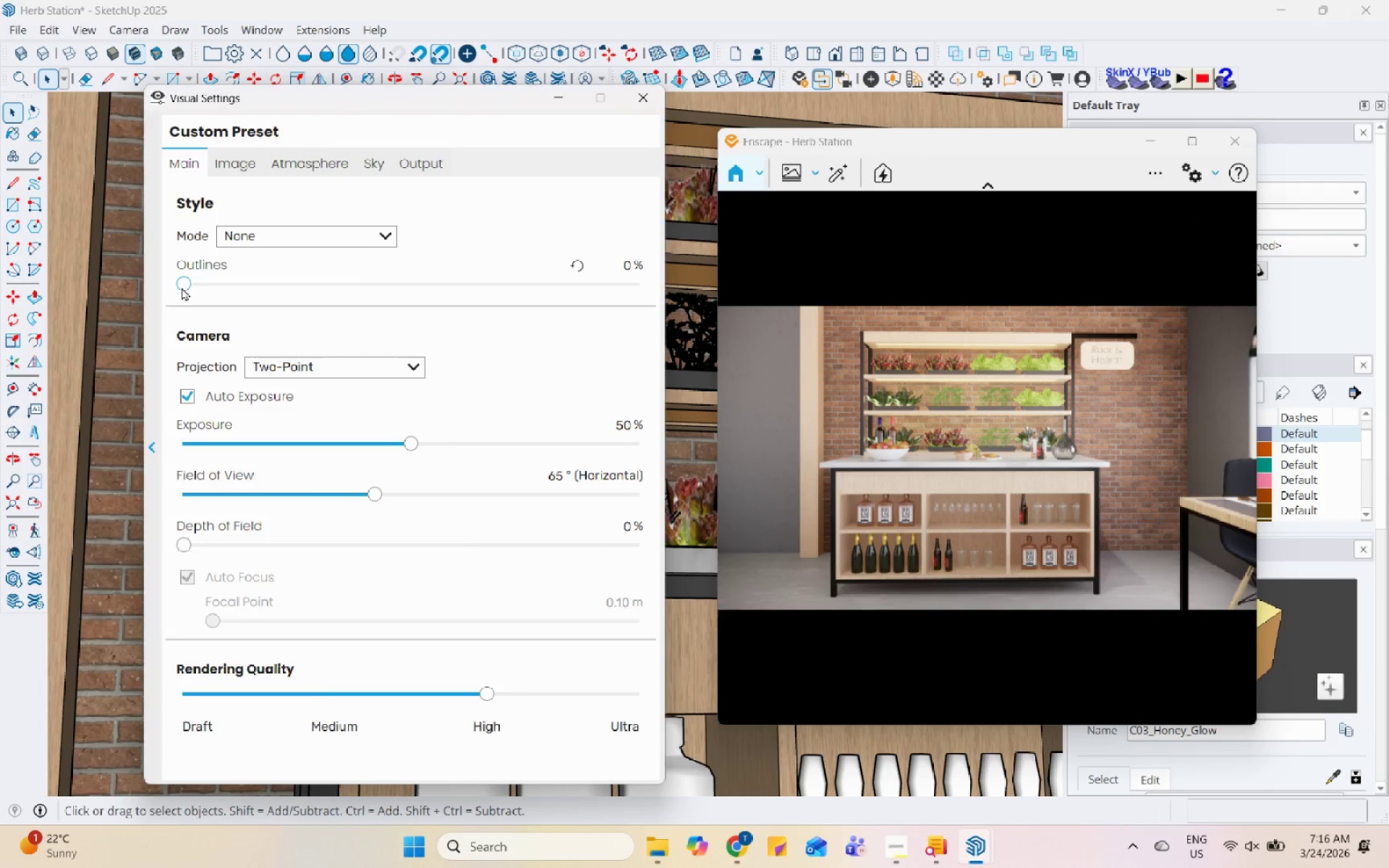 
left_click_drag(start_coordinate=[183, 284], to_coordinate=[205, 292])
 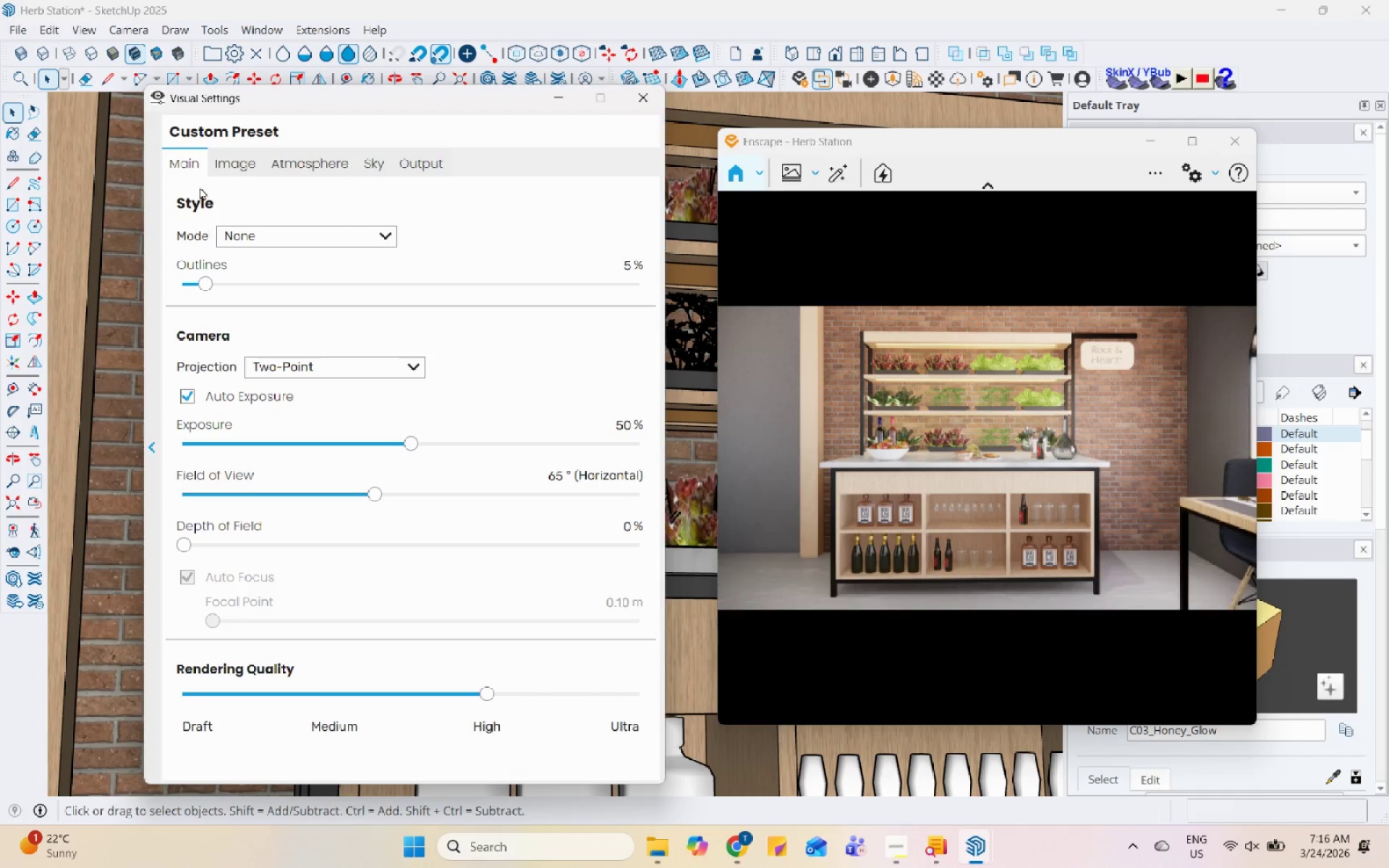 
left_click([211, 169])
 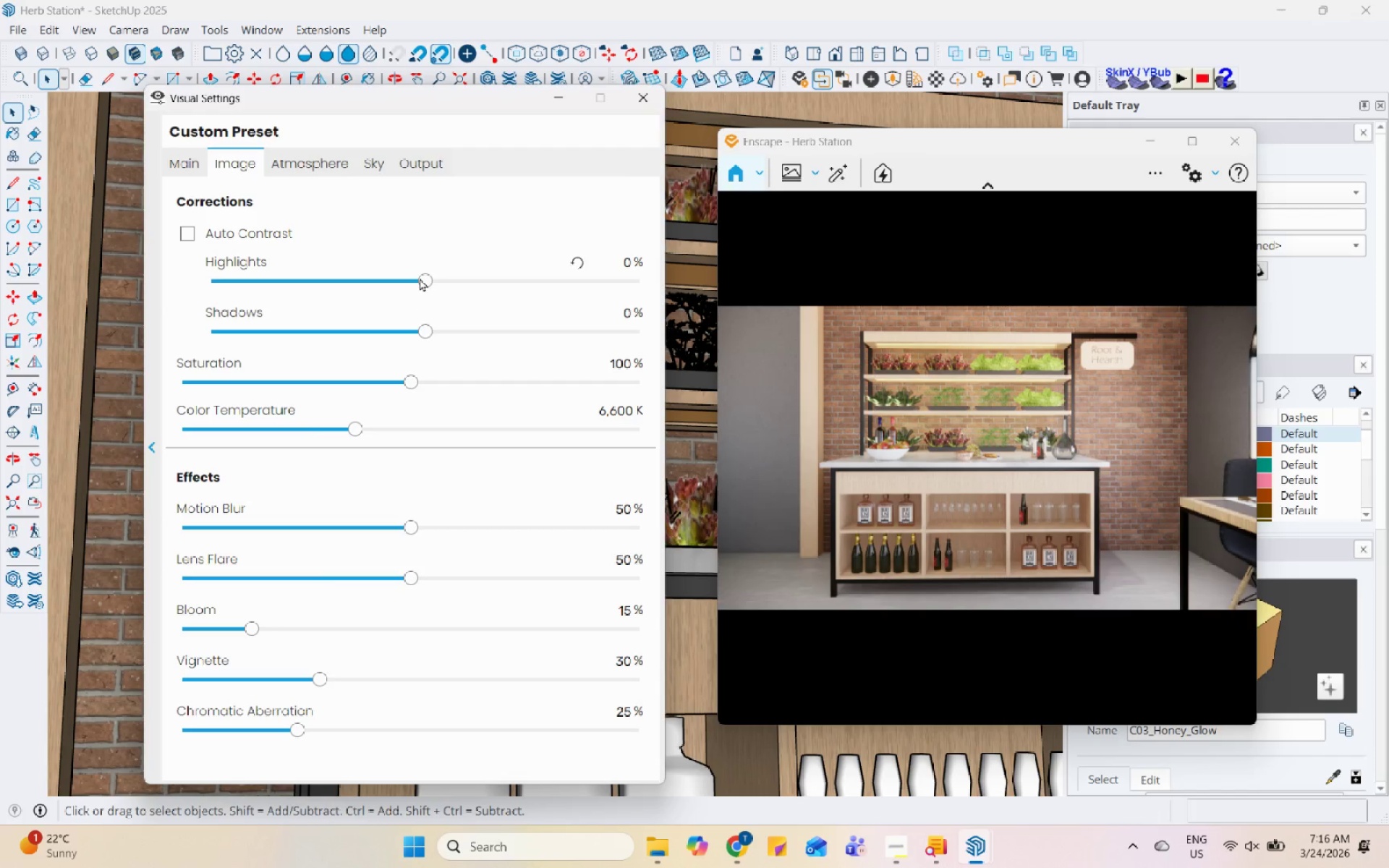 
left_click_drag(start_coordinate=[422, 279], to_coordinate=[336, 312])
 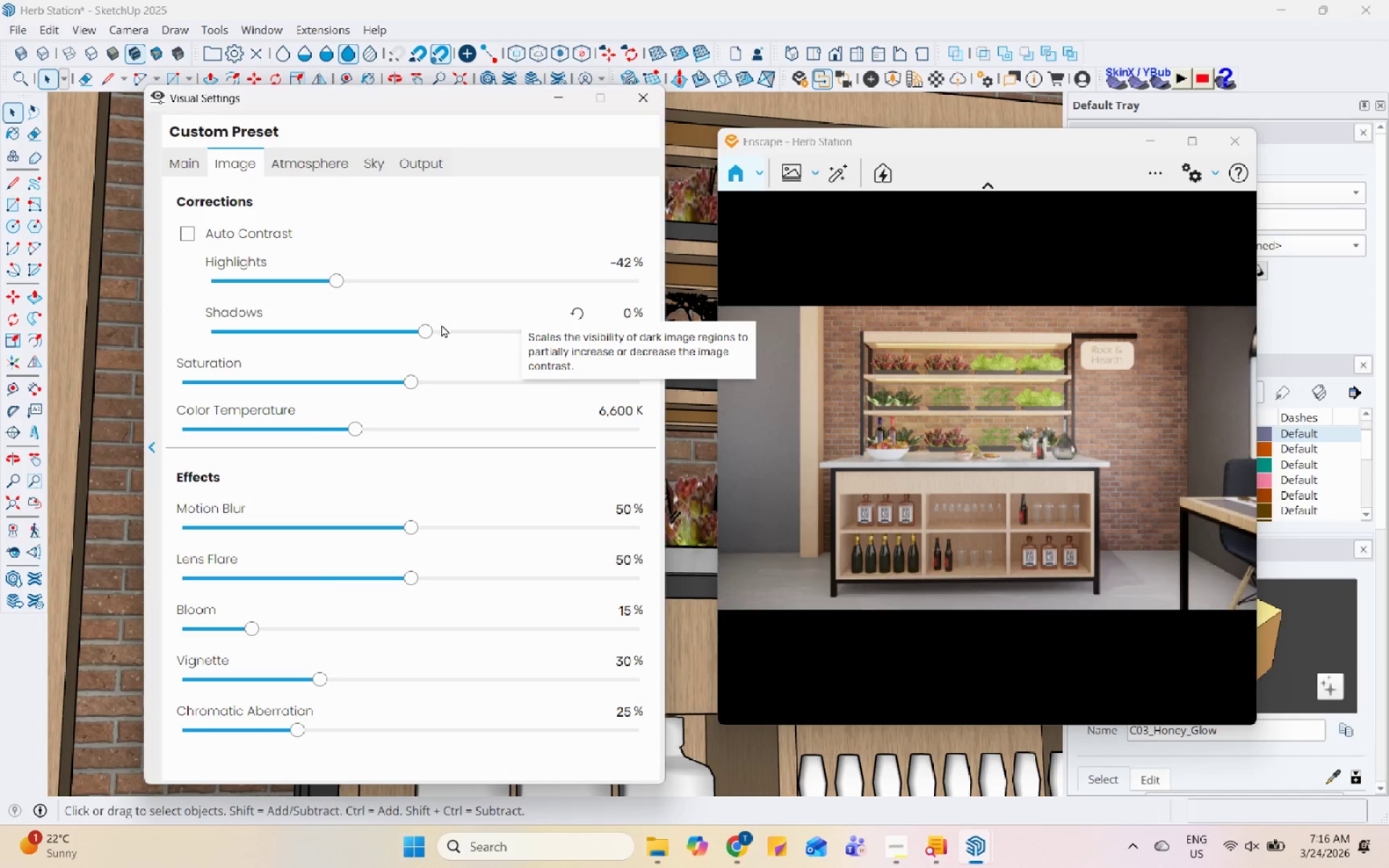 
left_click_drag(start_coordinate=[423, 331], to_coordinate=[499, 337])
 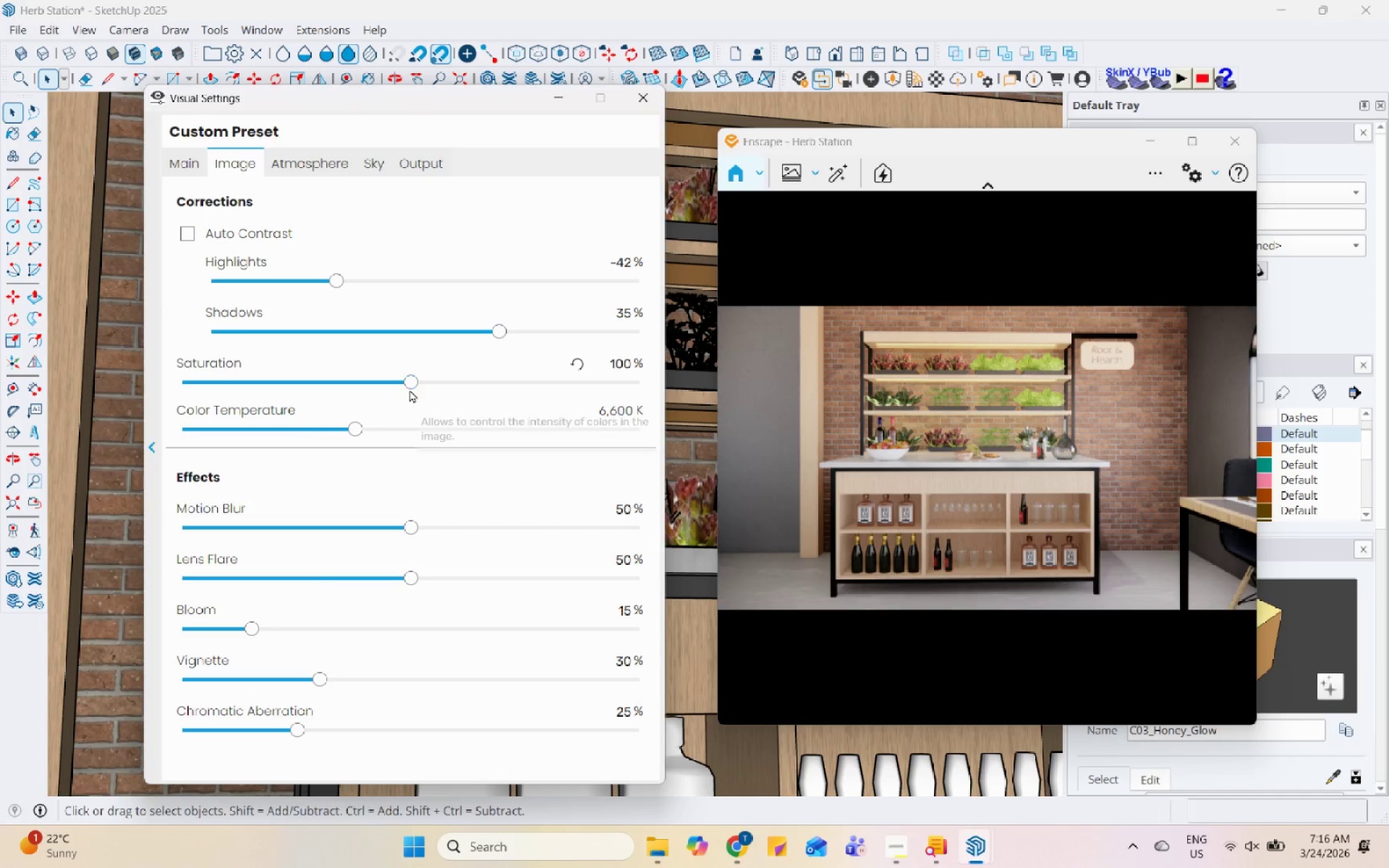 
left_click_drag(start_coordinate=[411, 387], to_coordinate=[399, 394])
 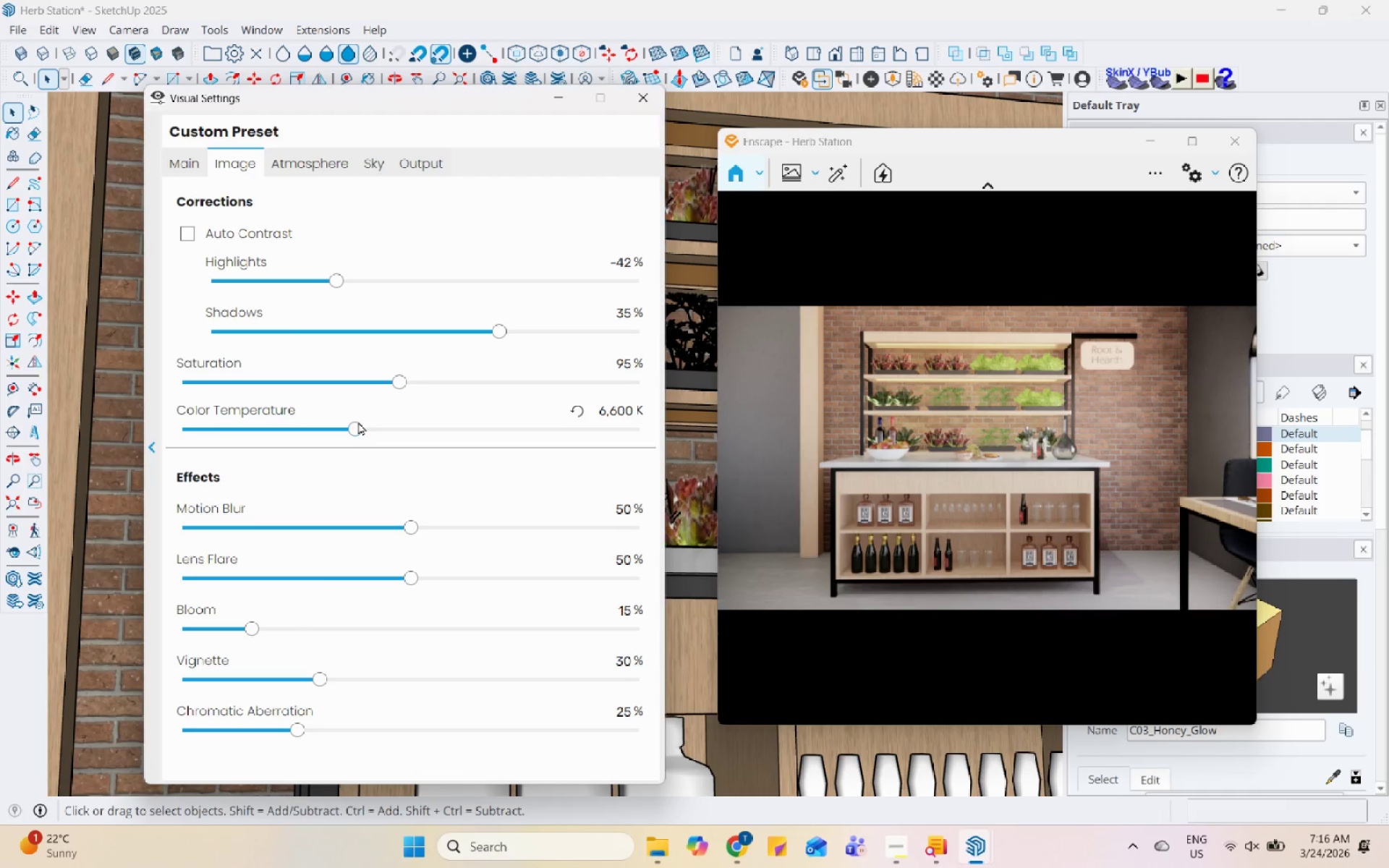 
left_click_drag(start_coordinate=[354, 428], to_coordinate=[424, 441])
 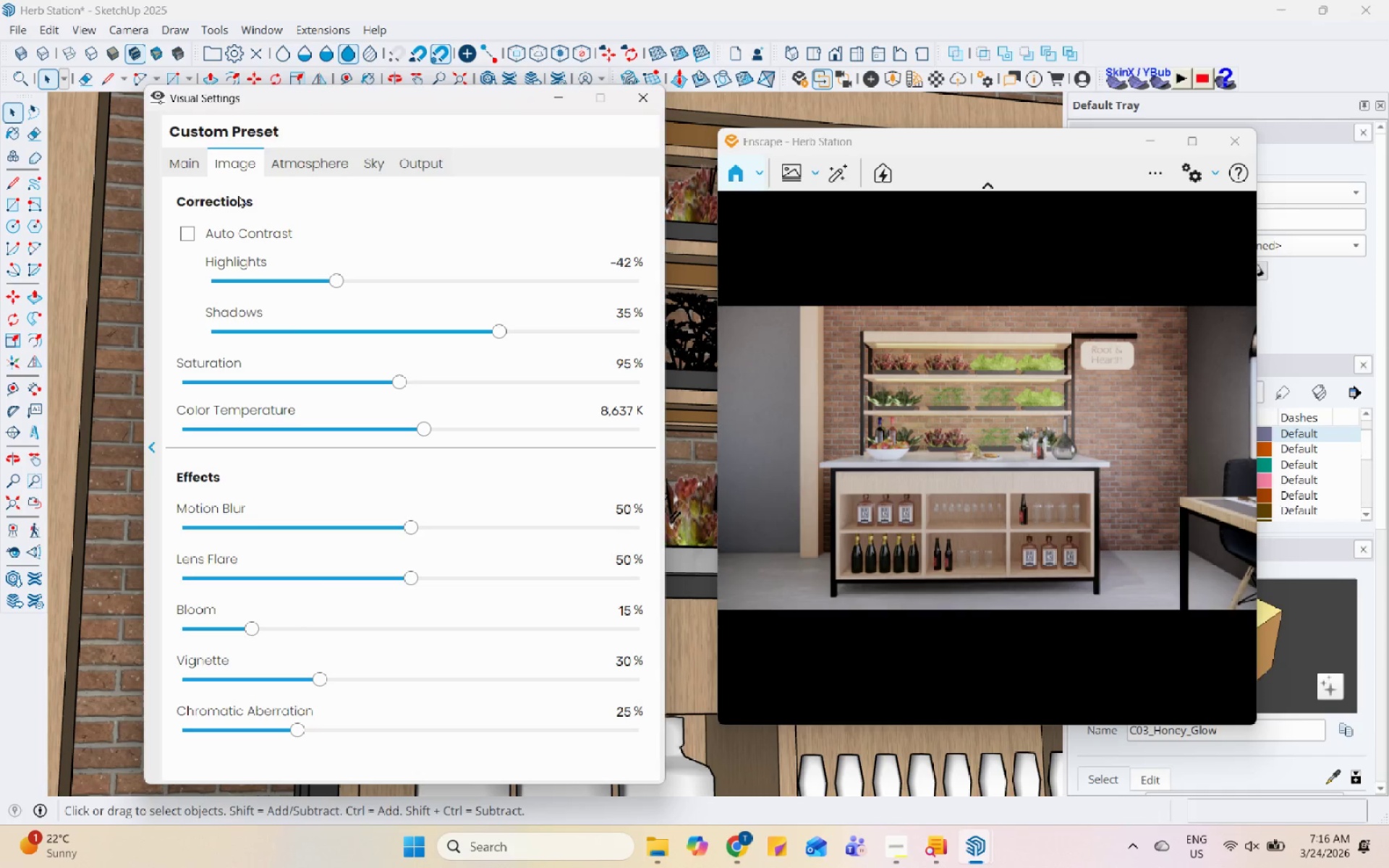 
left_click([296, 161])
 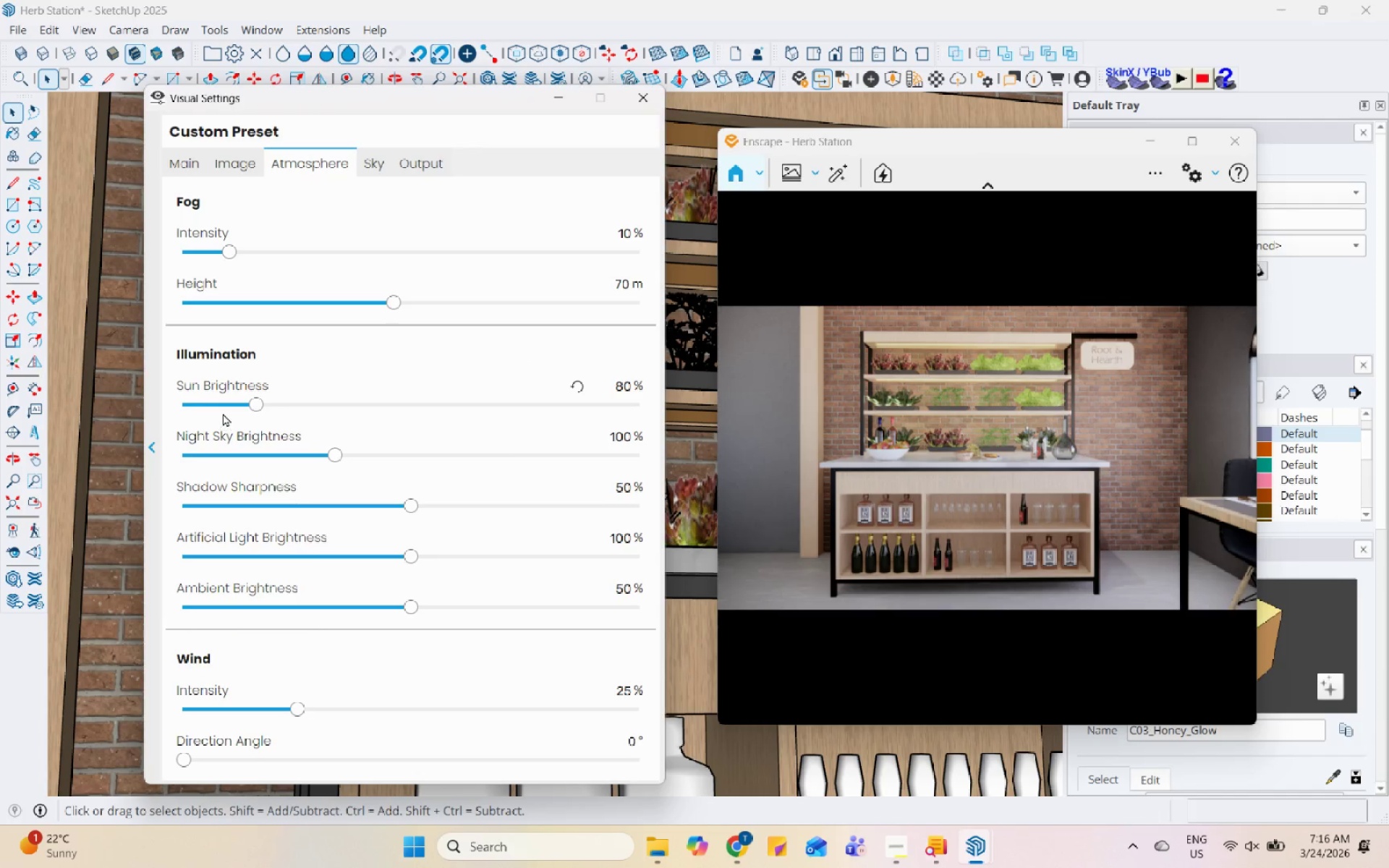 
left_click([203, 402])
 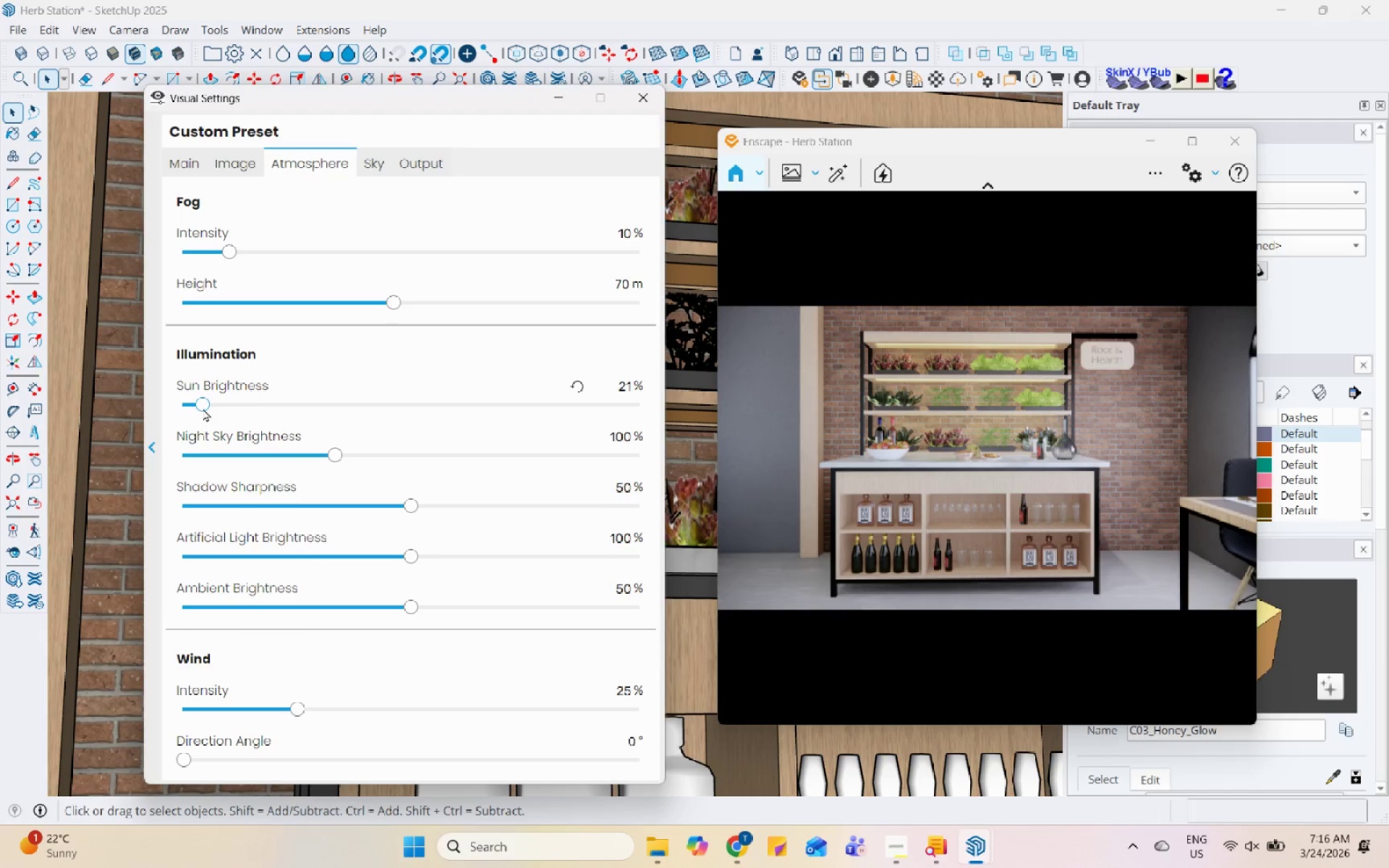 
left_click([203, 408])
 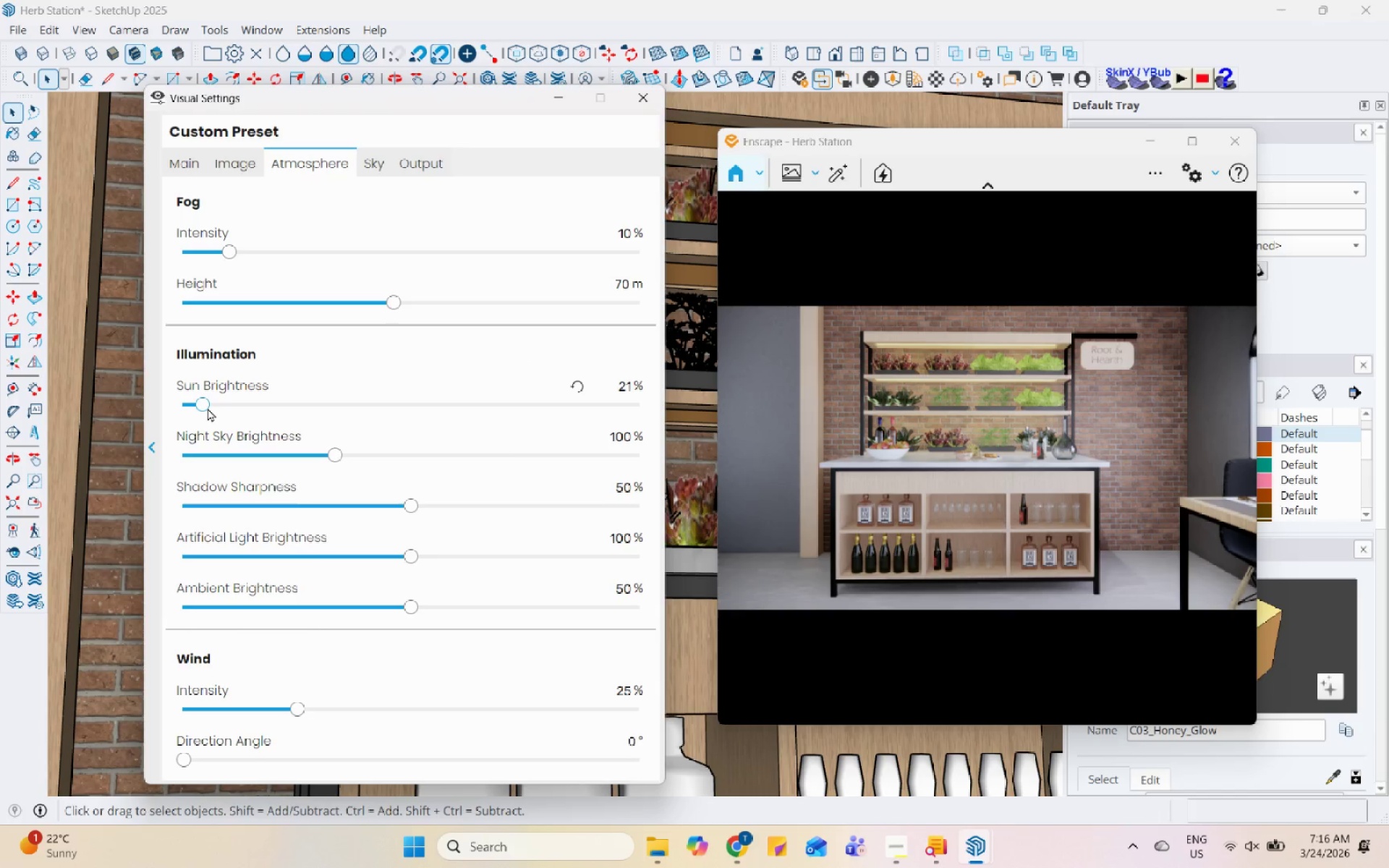 
double_click([196, 404])
 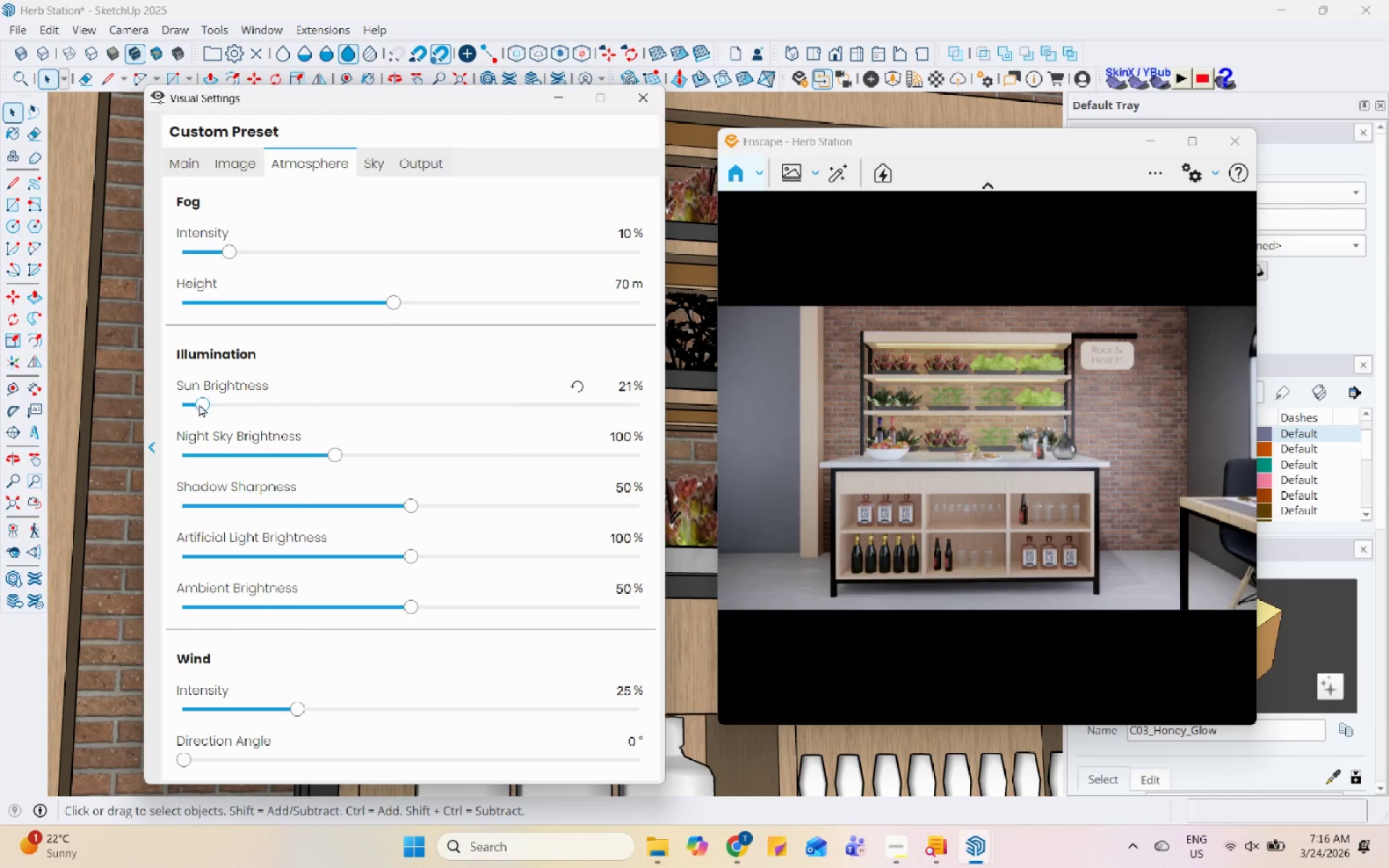 
left_click([195, 401])
 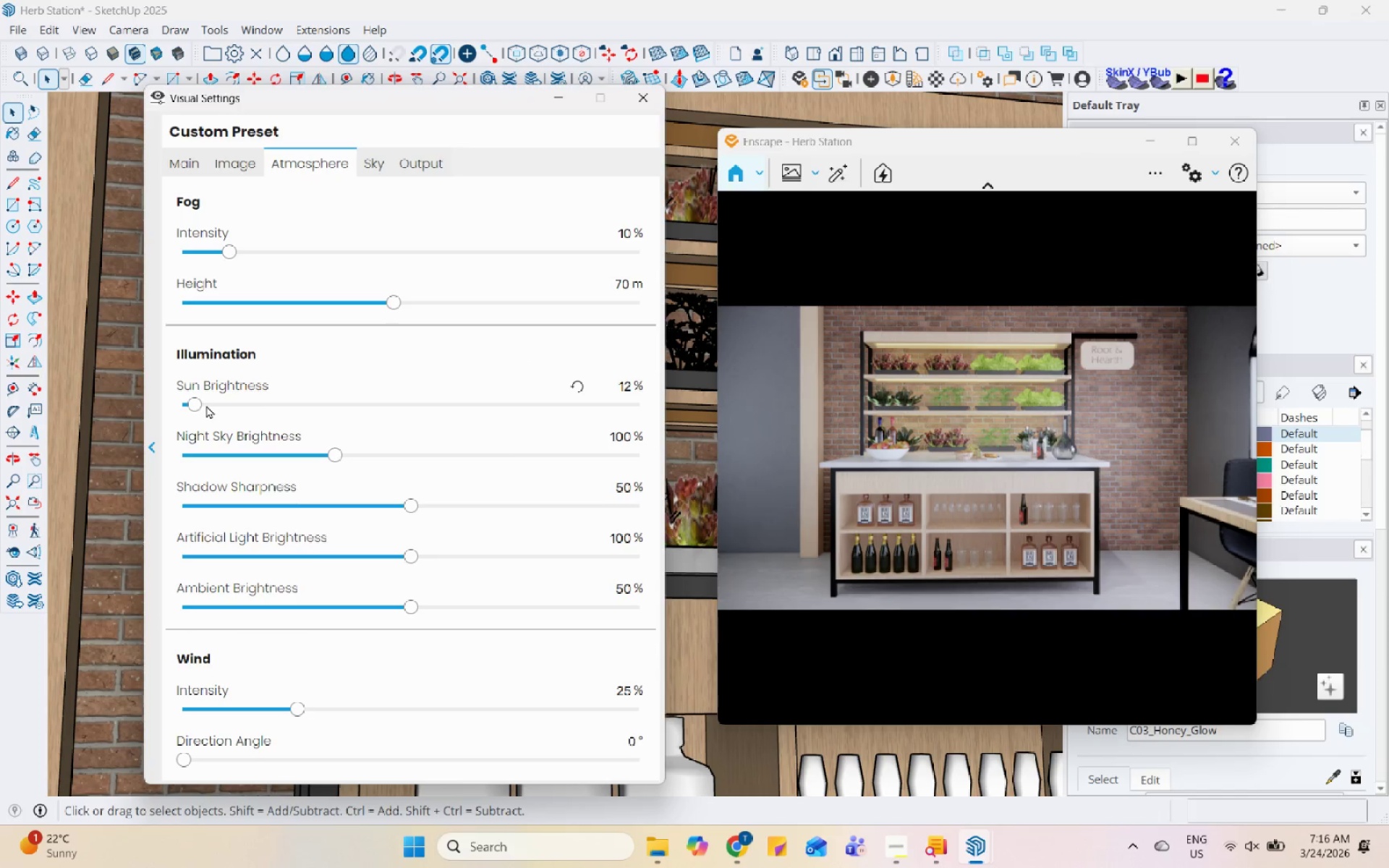 
left_click([209, 405])
 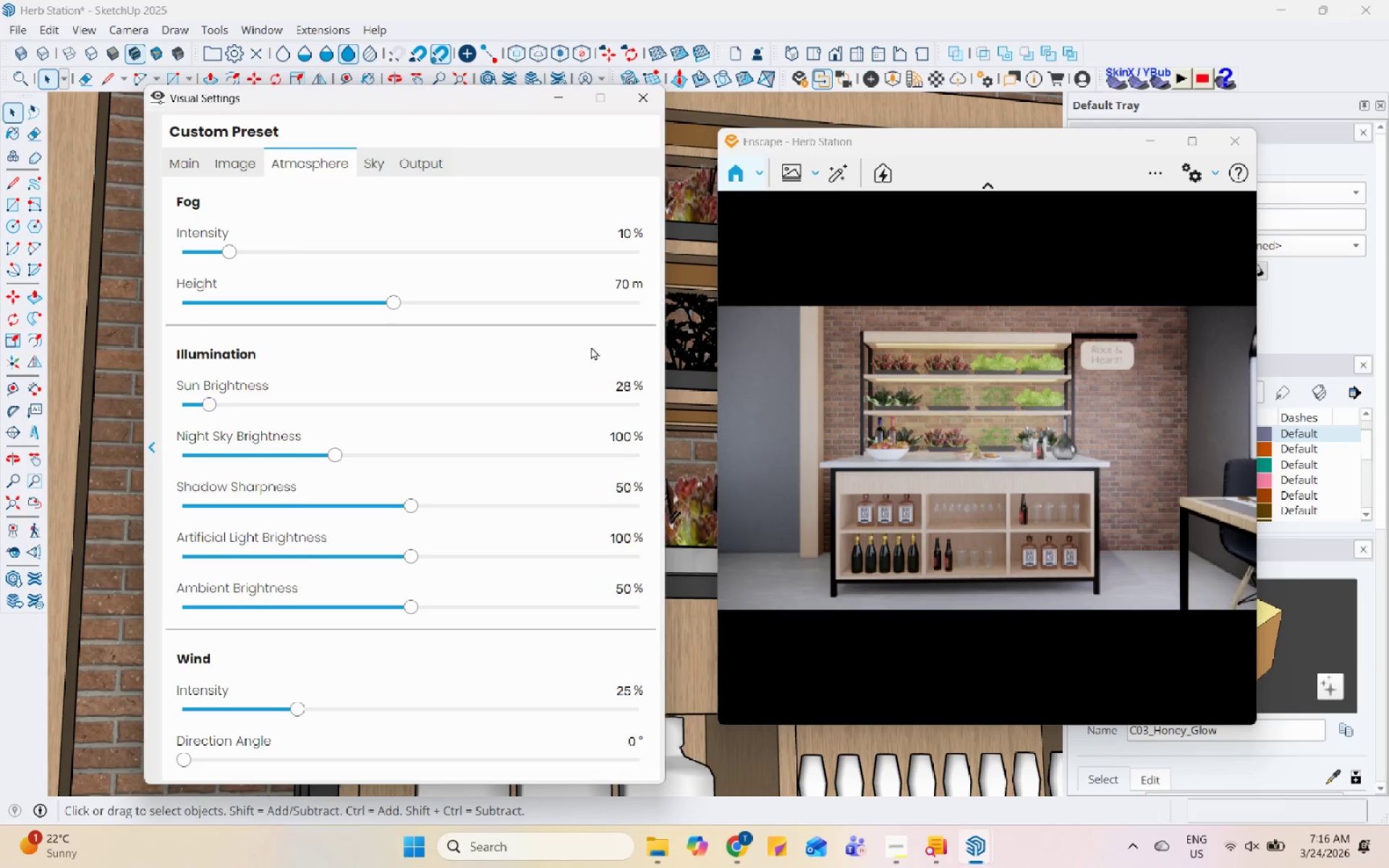 
left_click_drag(start_coordinate=[865, 347], to_coordinate=[986, 462])
 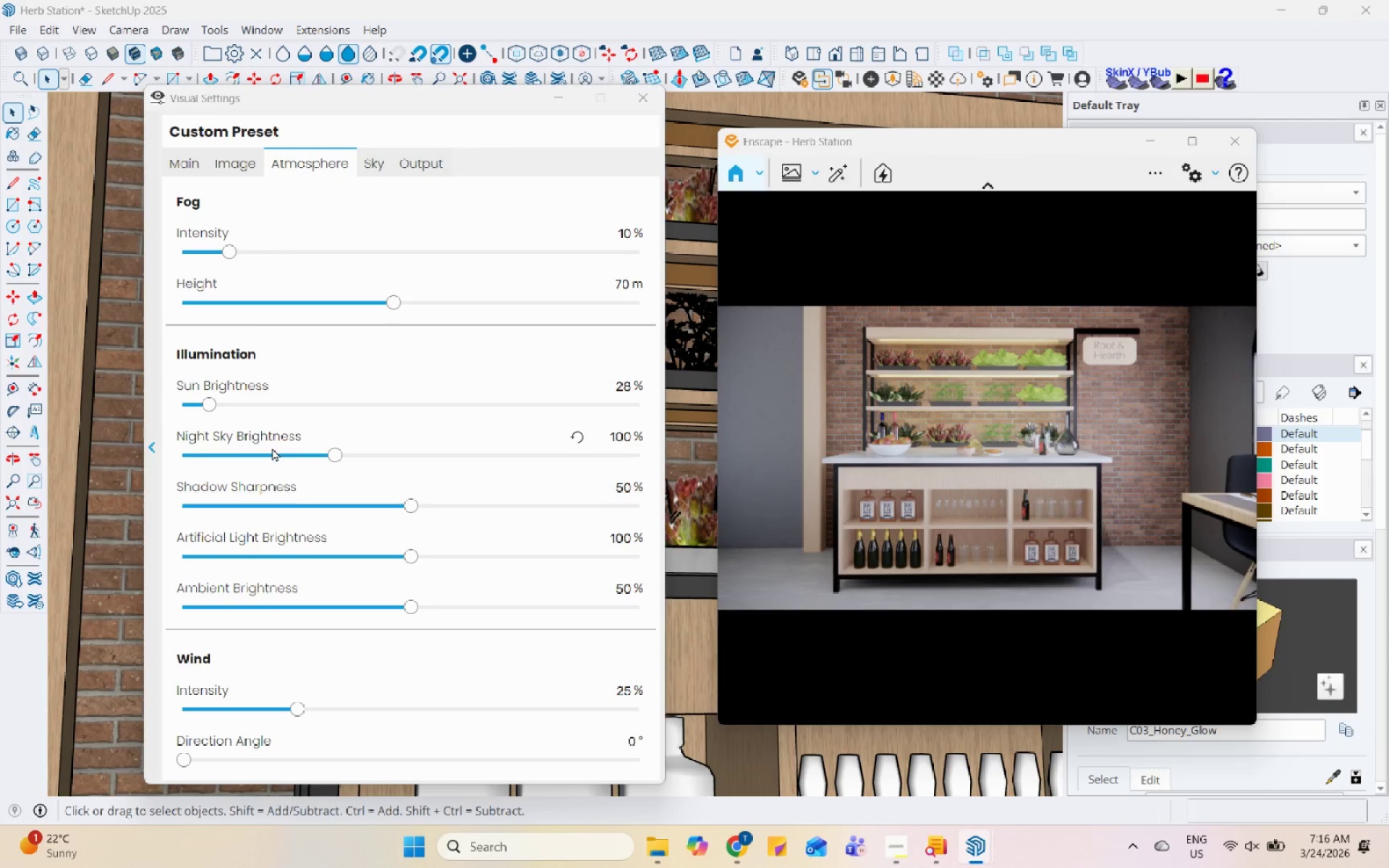 
left_click([396, 166])
 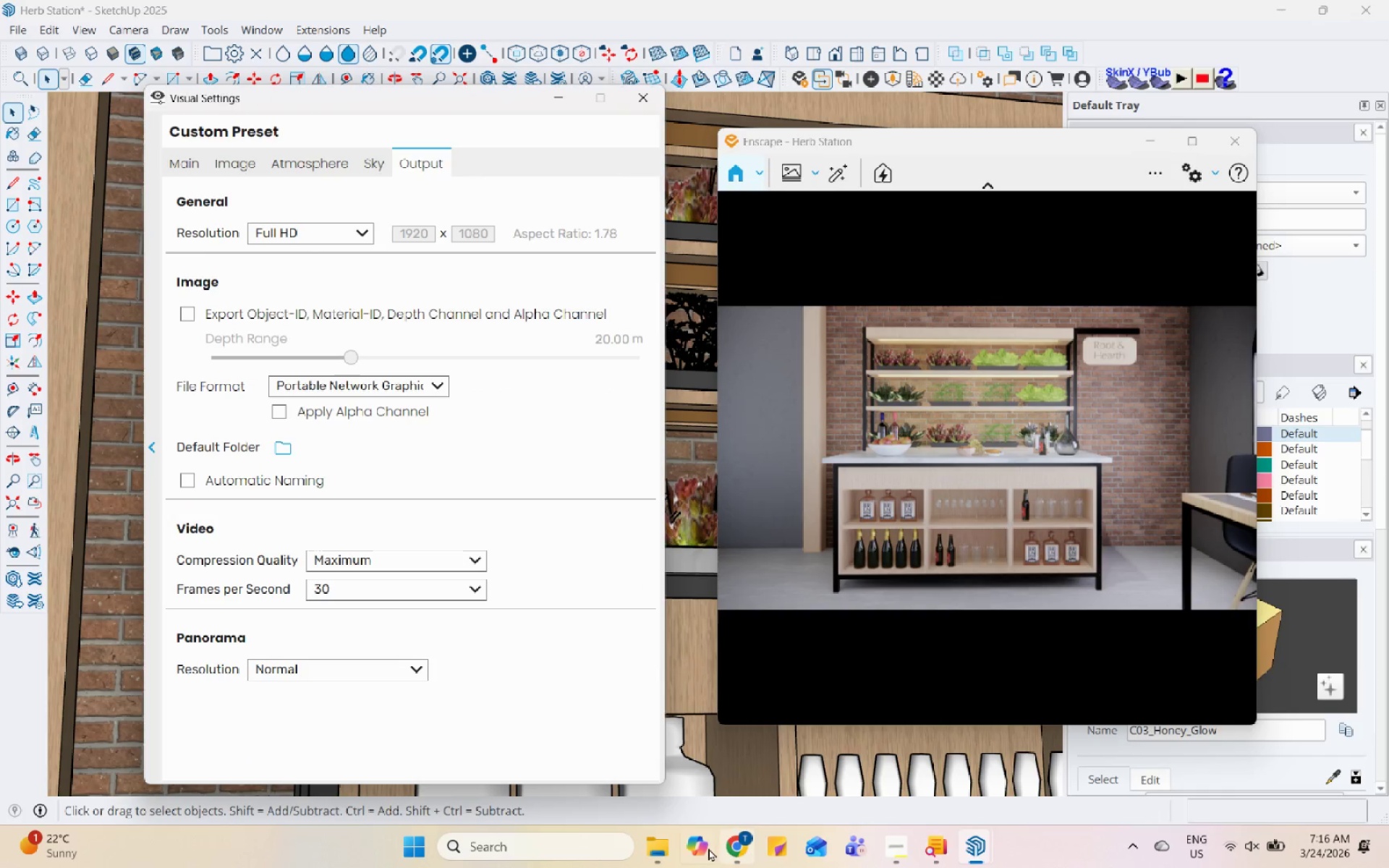 
left_click([726, 840])
 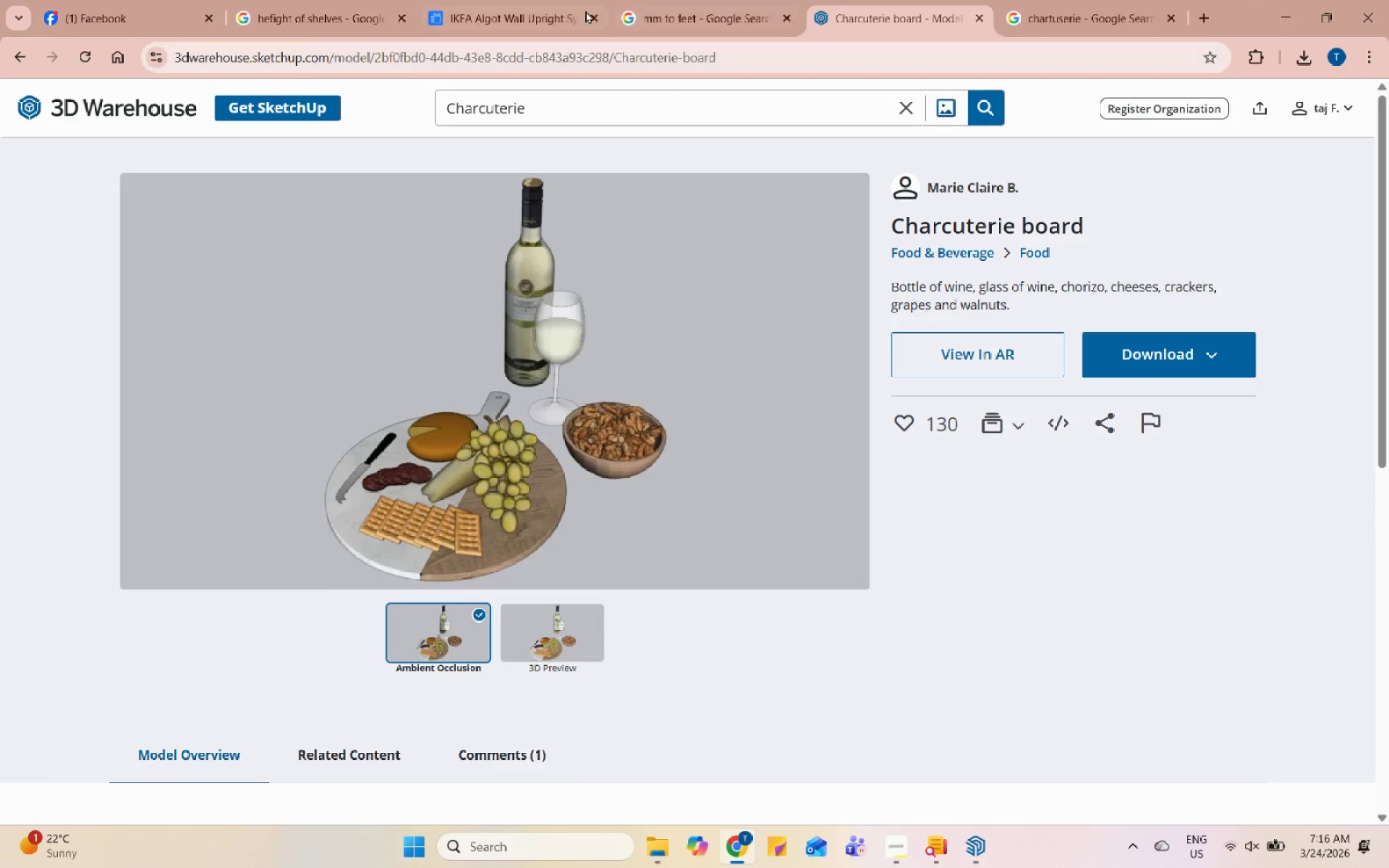 
left_click([1050, 1])
 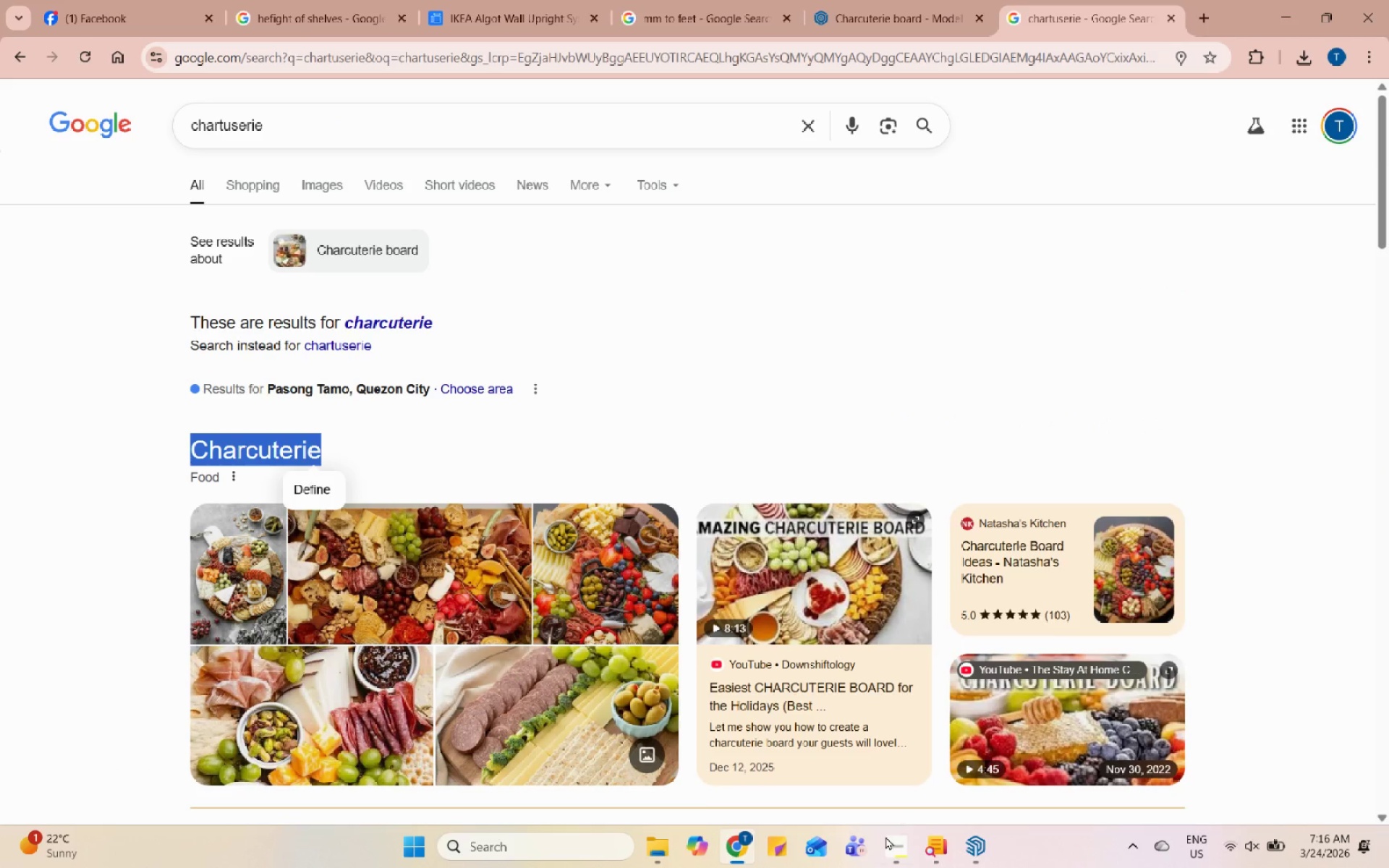 
left_click([906, 854])